 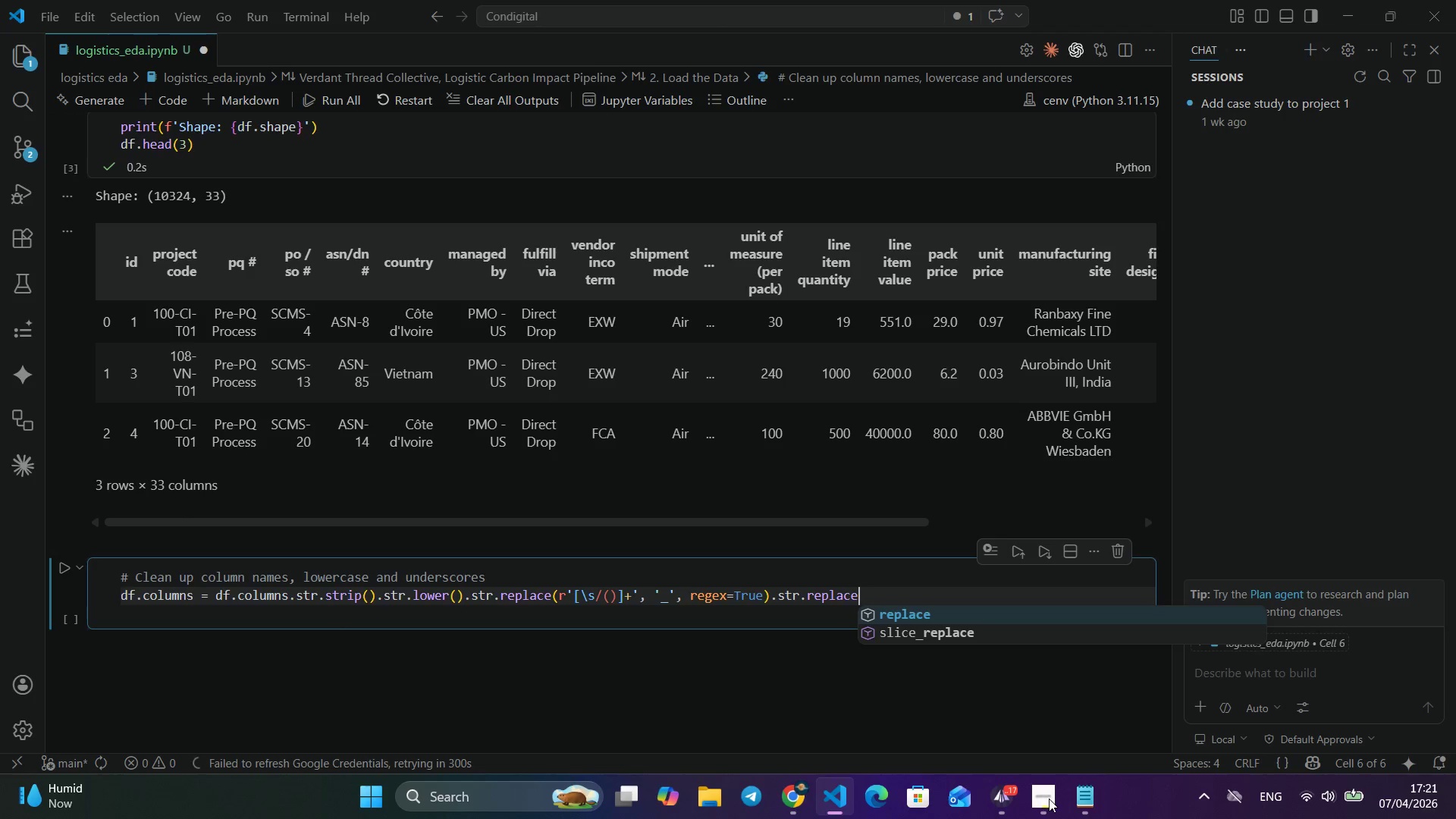 
type((r'[a^)
key(Backspace)
key(Backspace)
type(^a-z0-9_)
 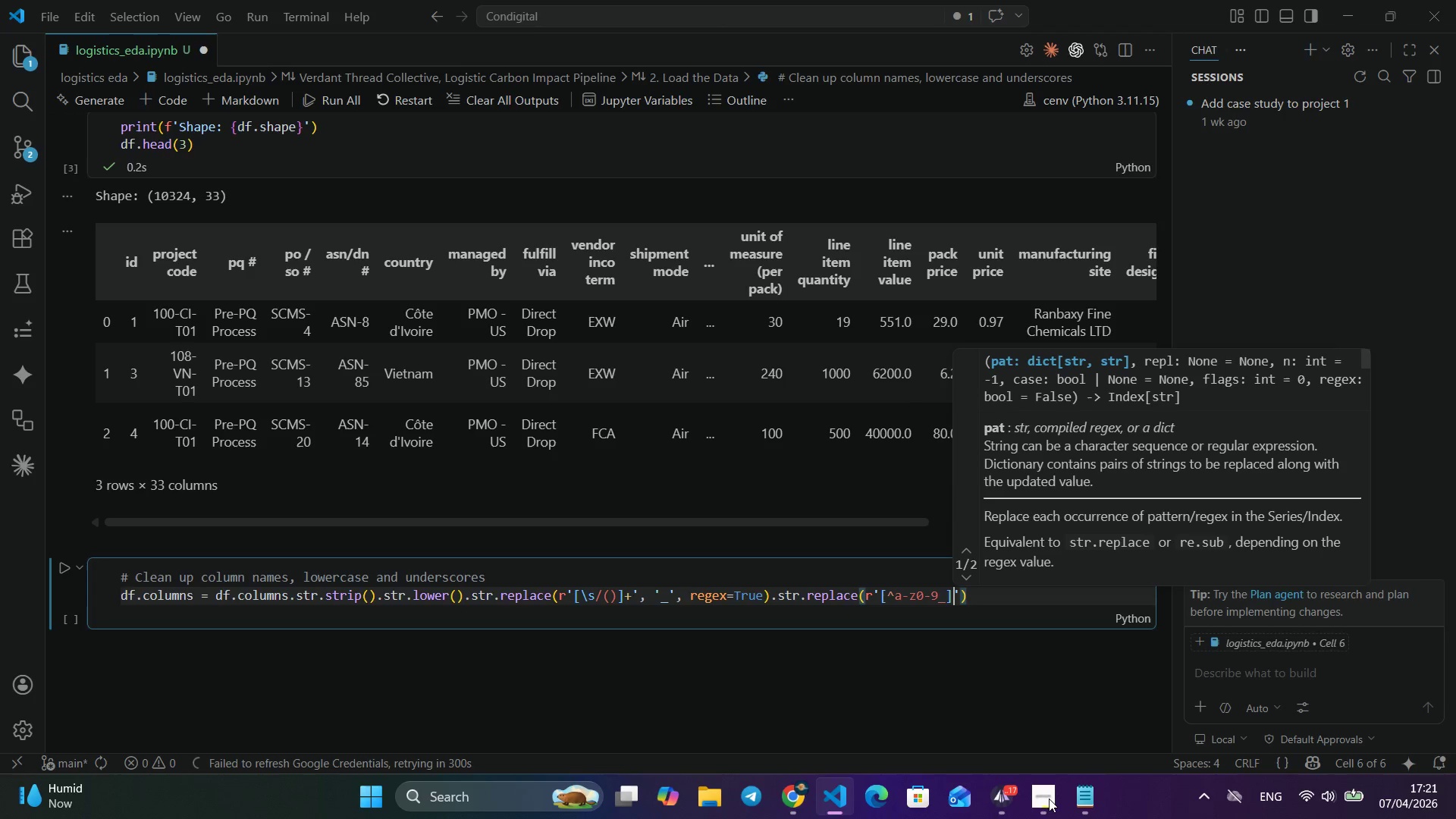 
key(ArrowRight)
 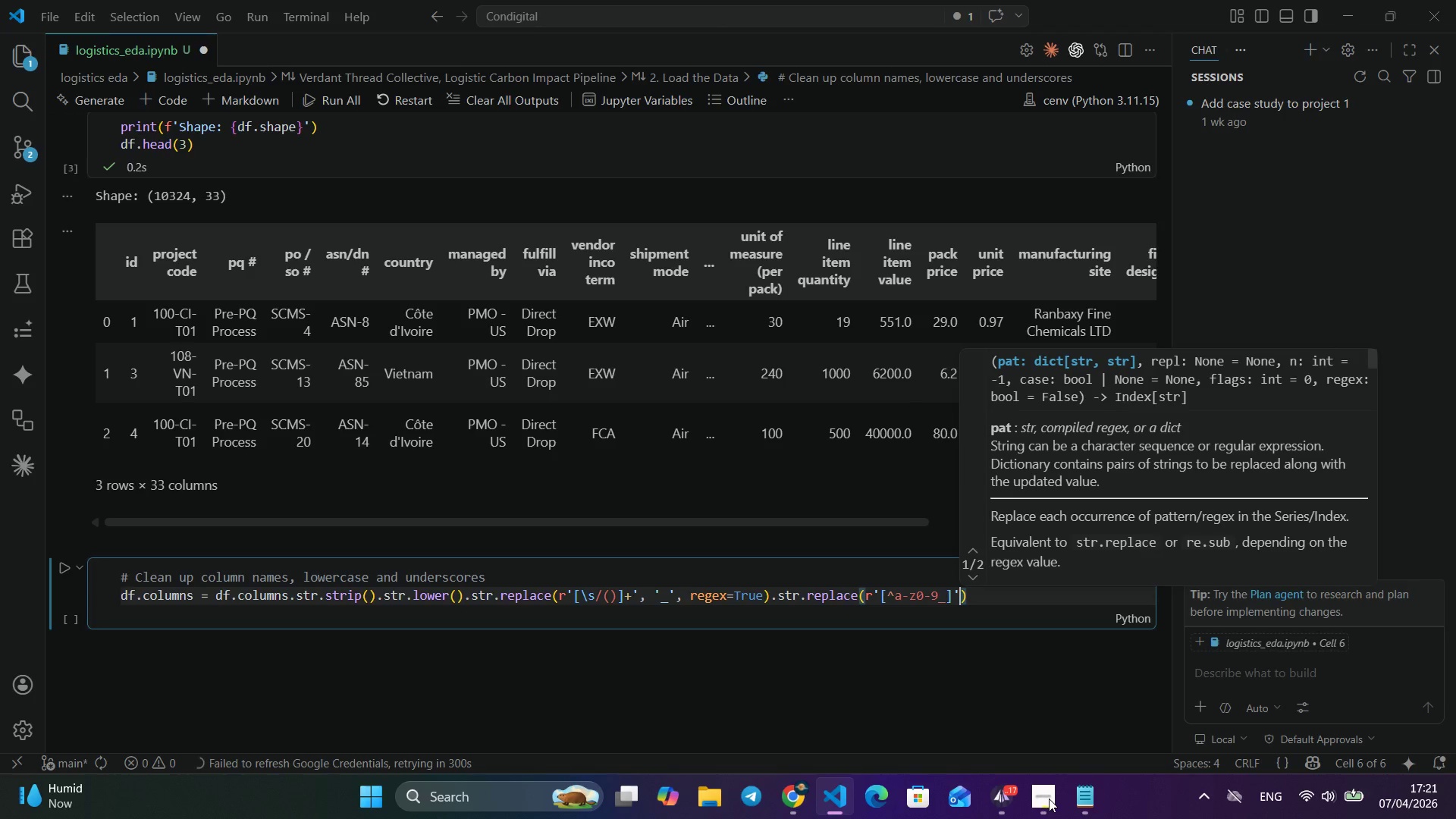 
key(ArrowRight)
 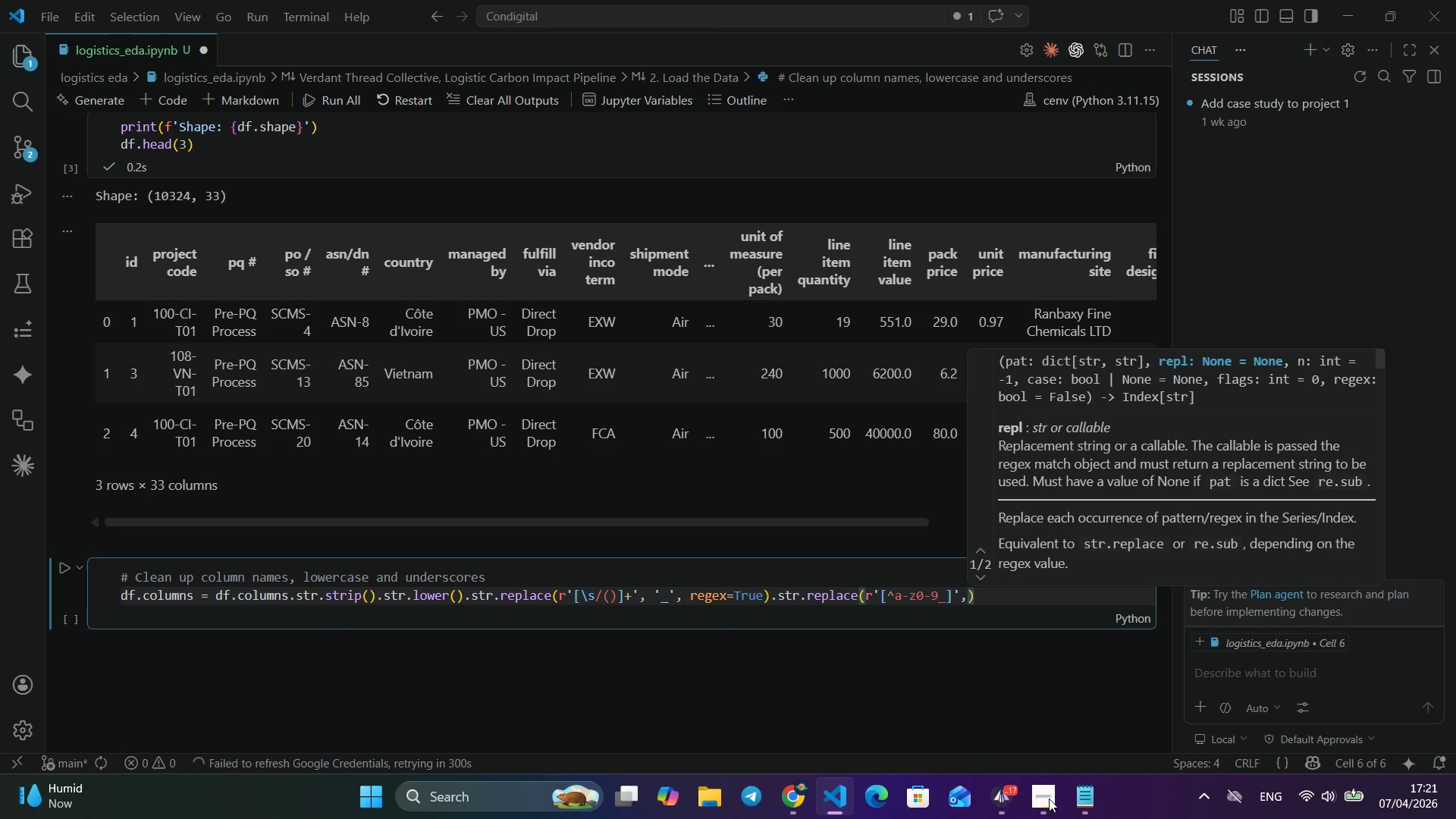 
key(Comma)
 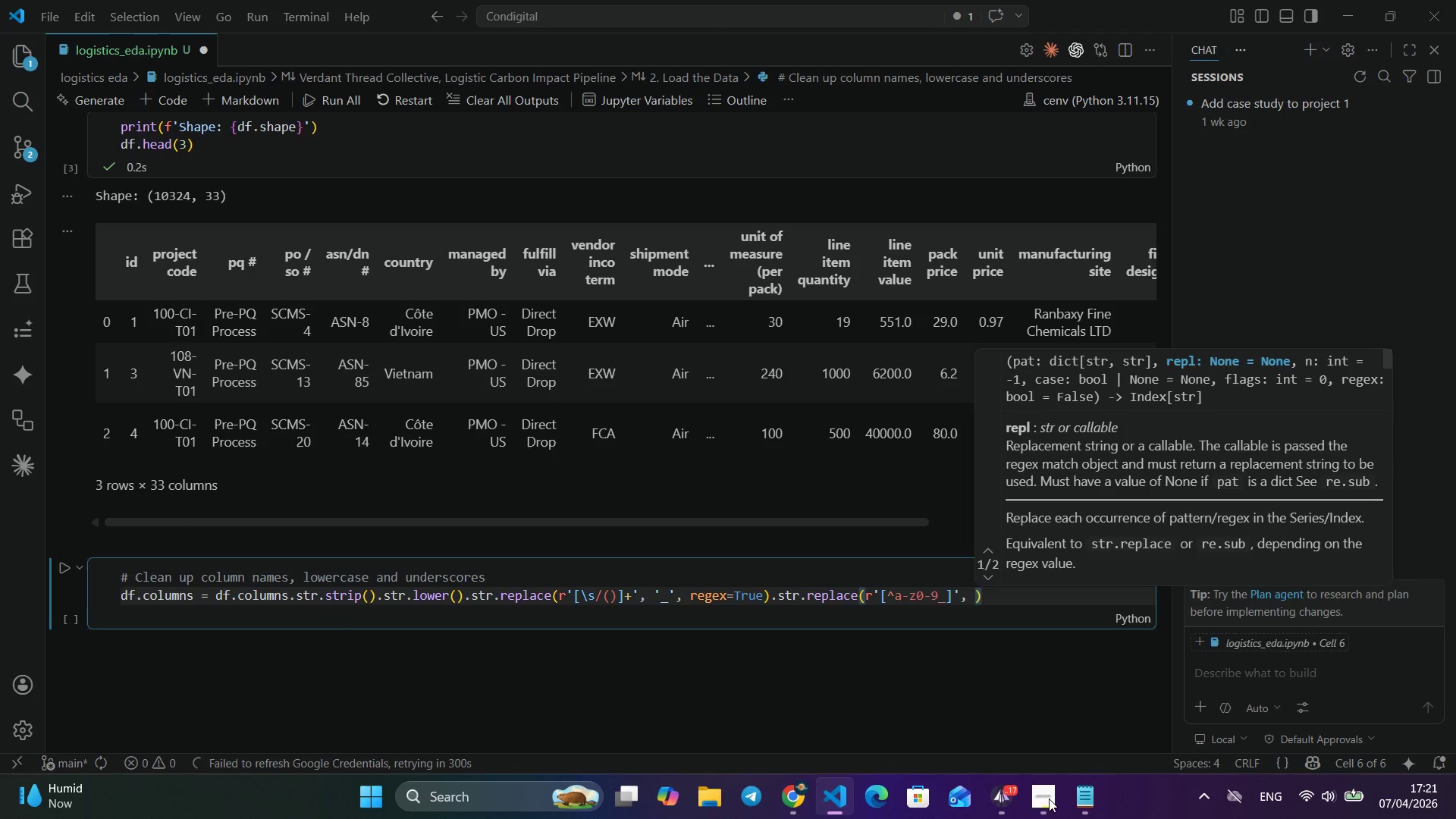 
key(Space)
 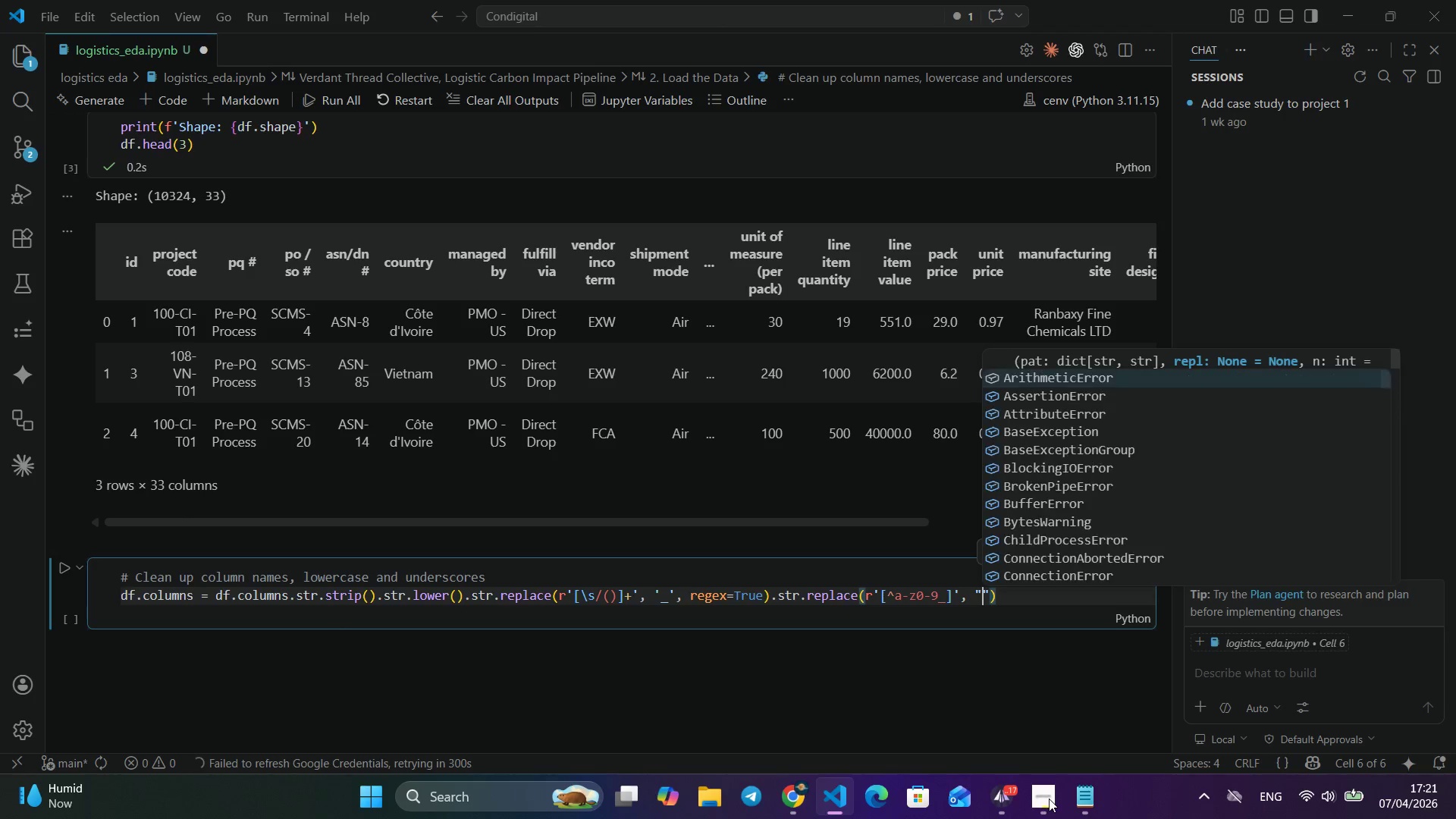 
key(Shift+Quote)
 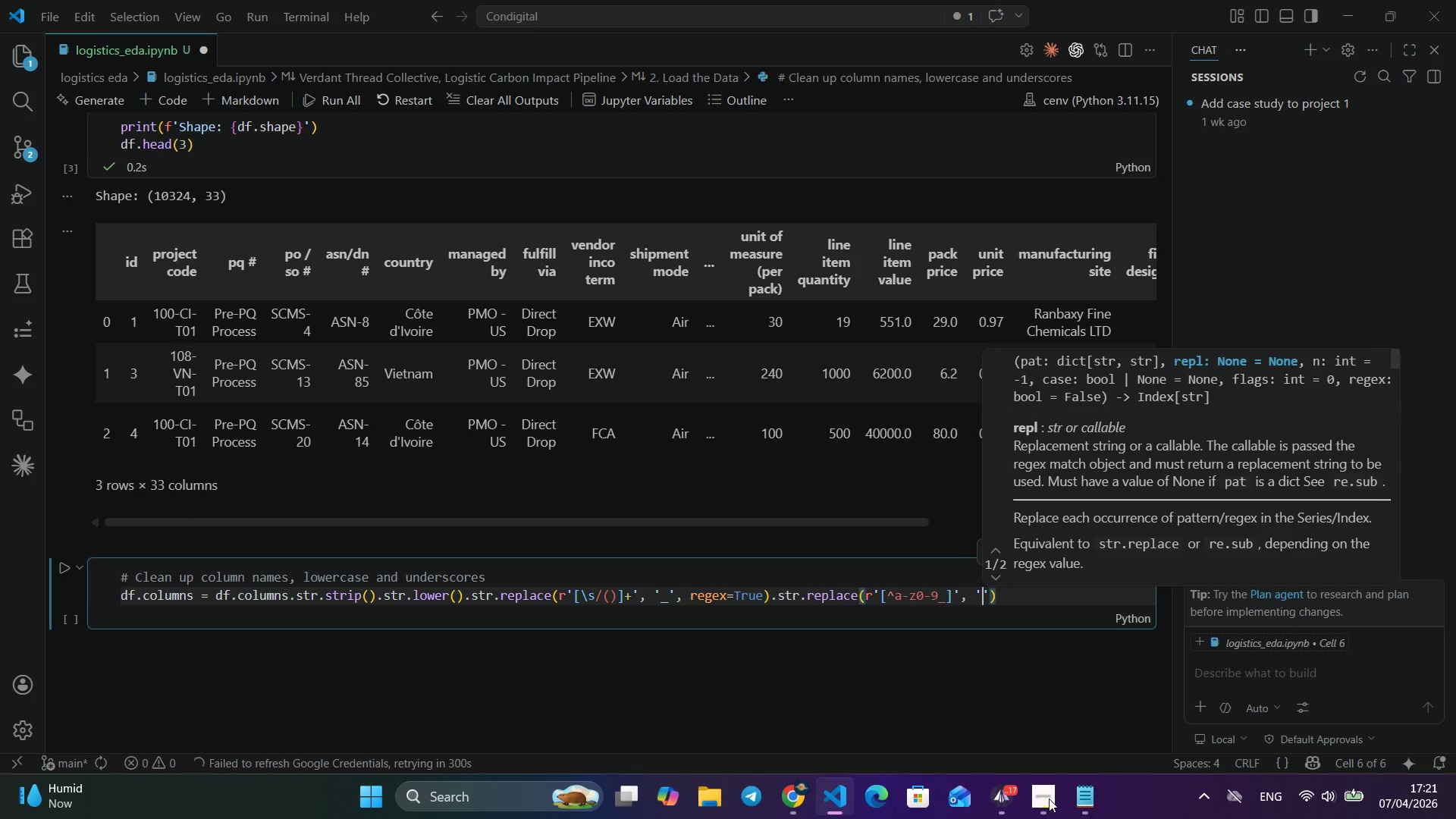 
key(Backspace)
 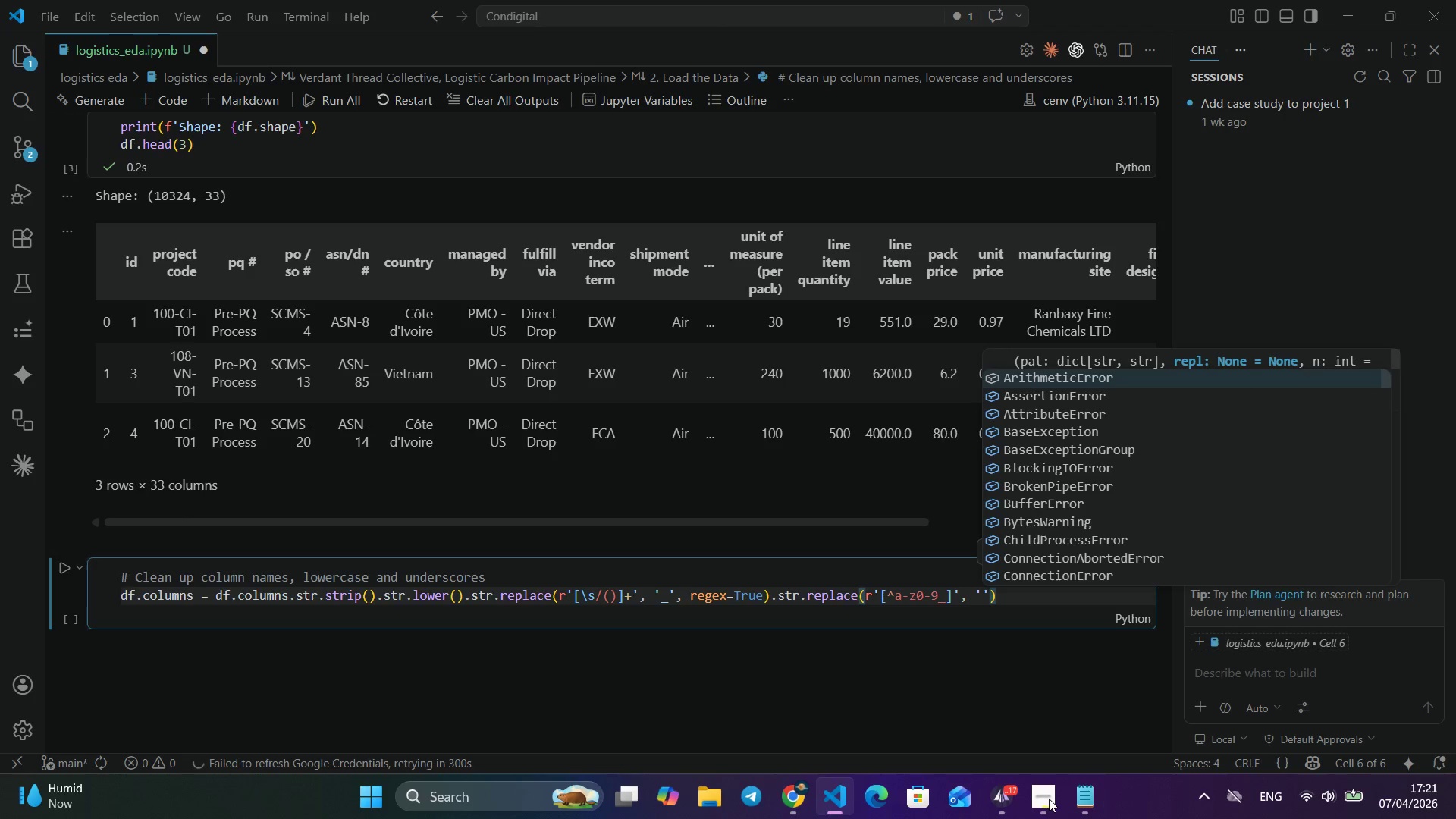 
key(Quote)
 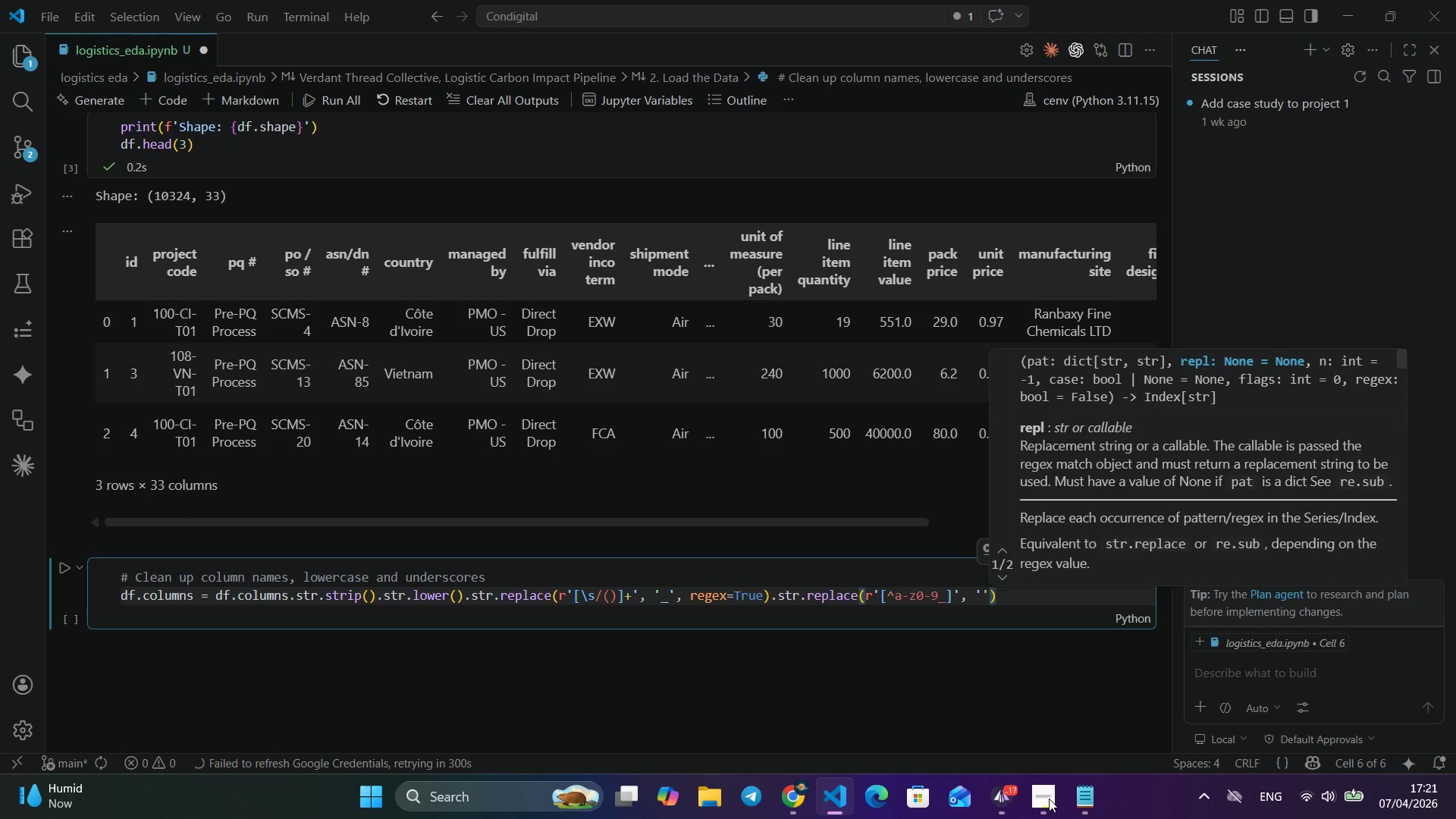 
key(ArrowRight)
 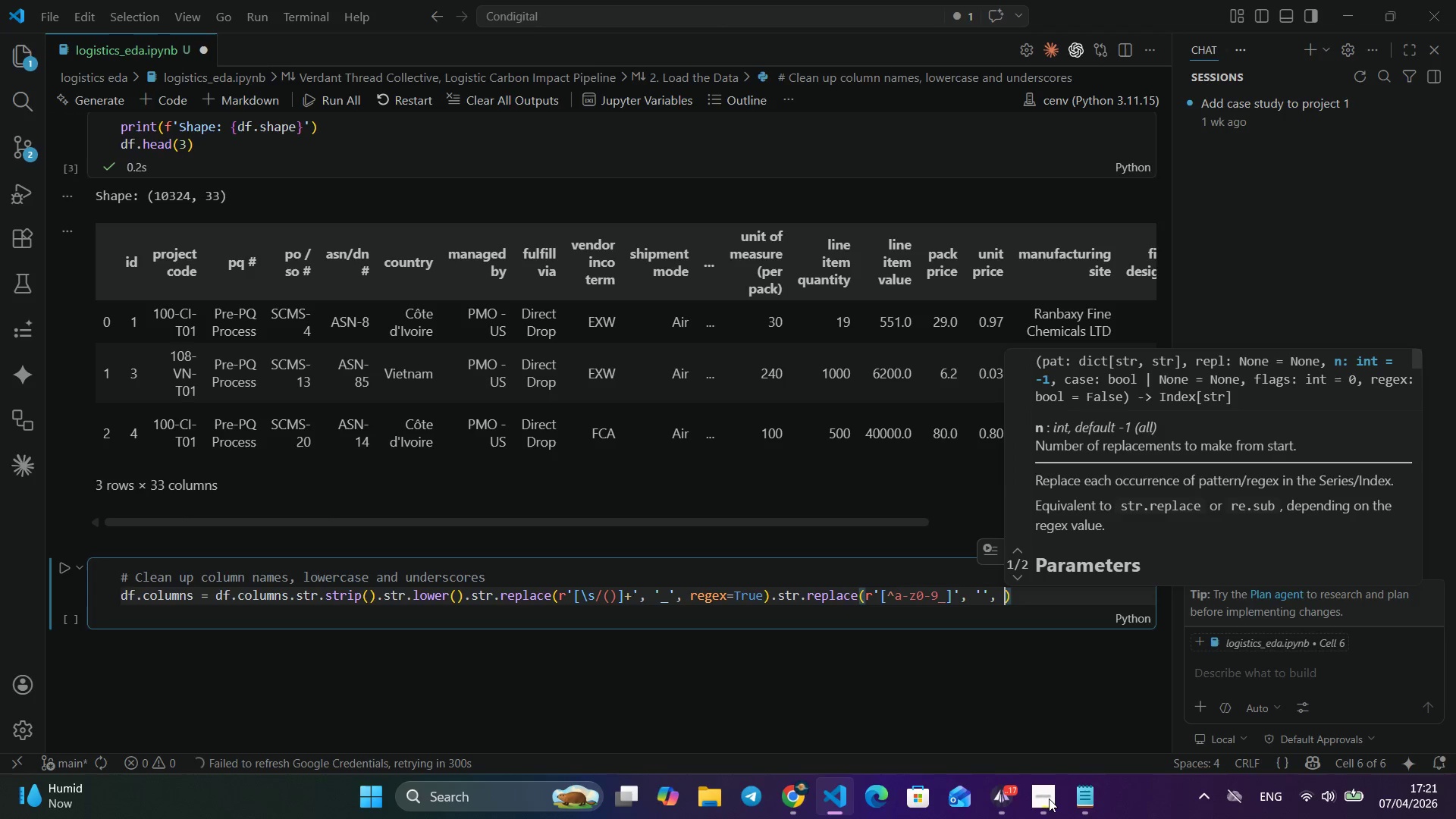 
type(, regex)
 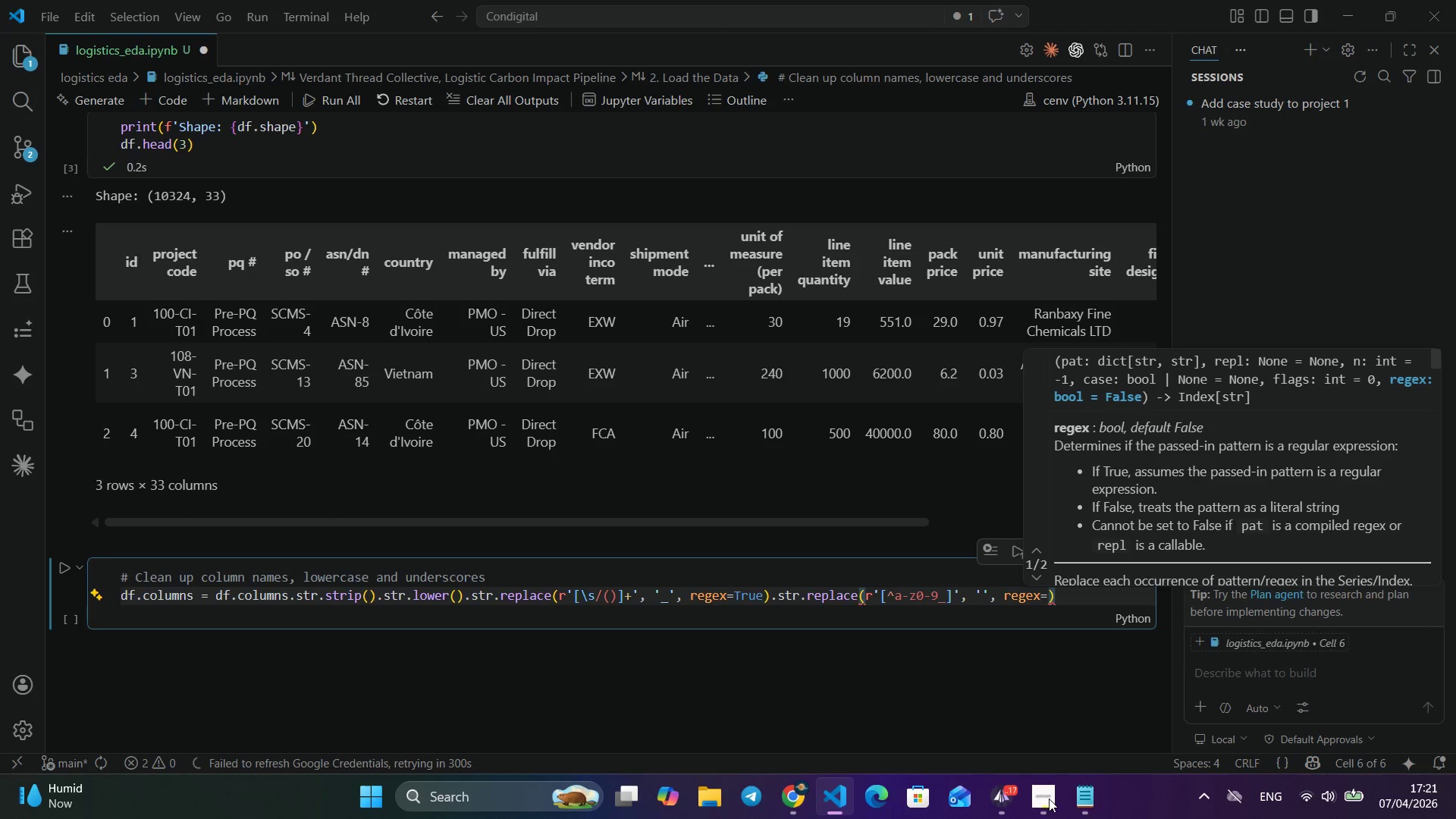 
key(Enter)
 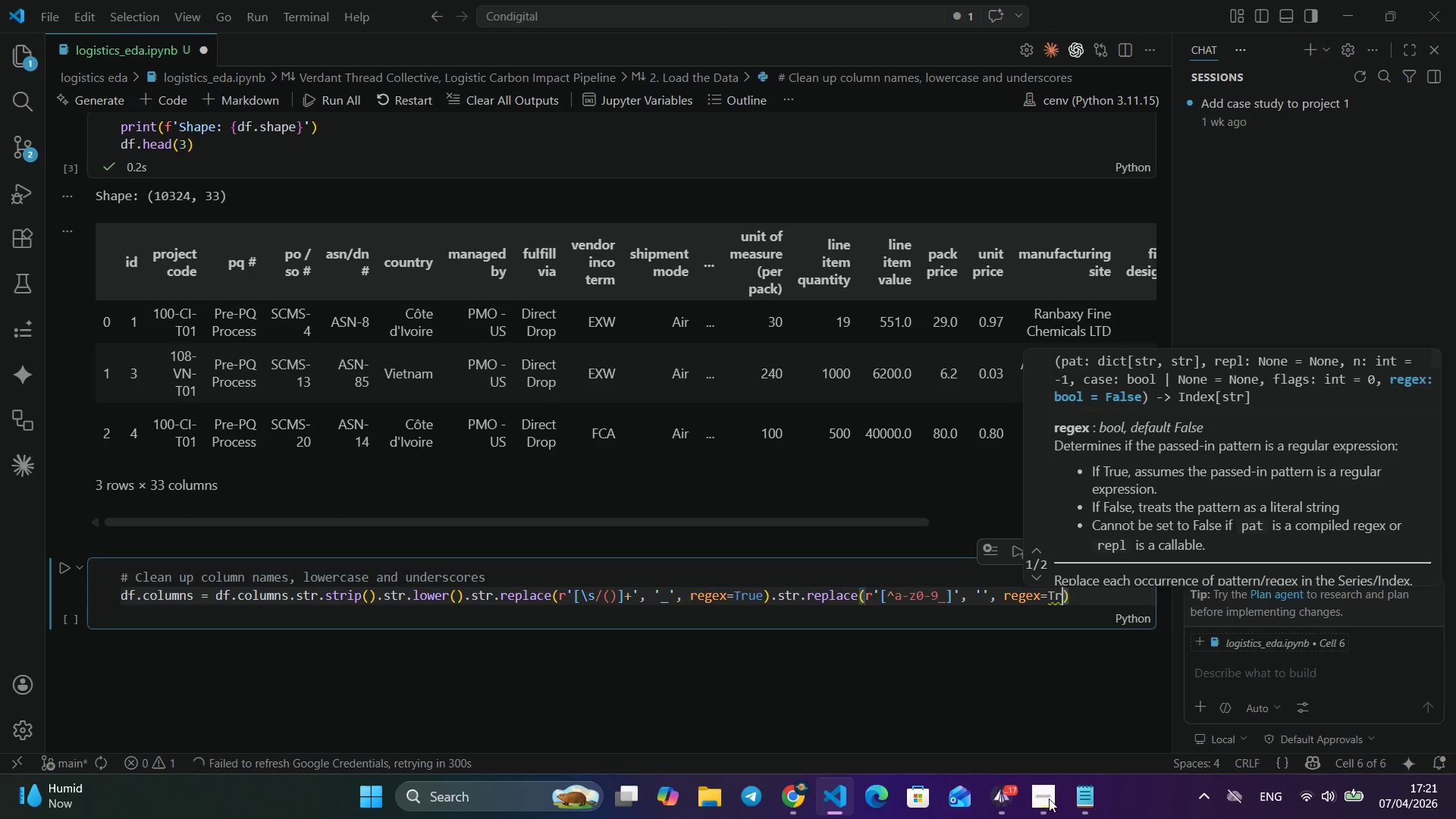 
type(Tru)
 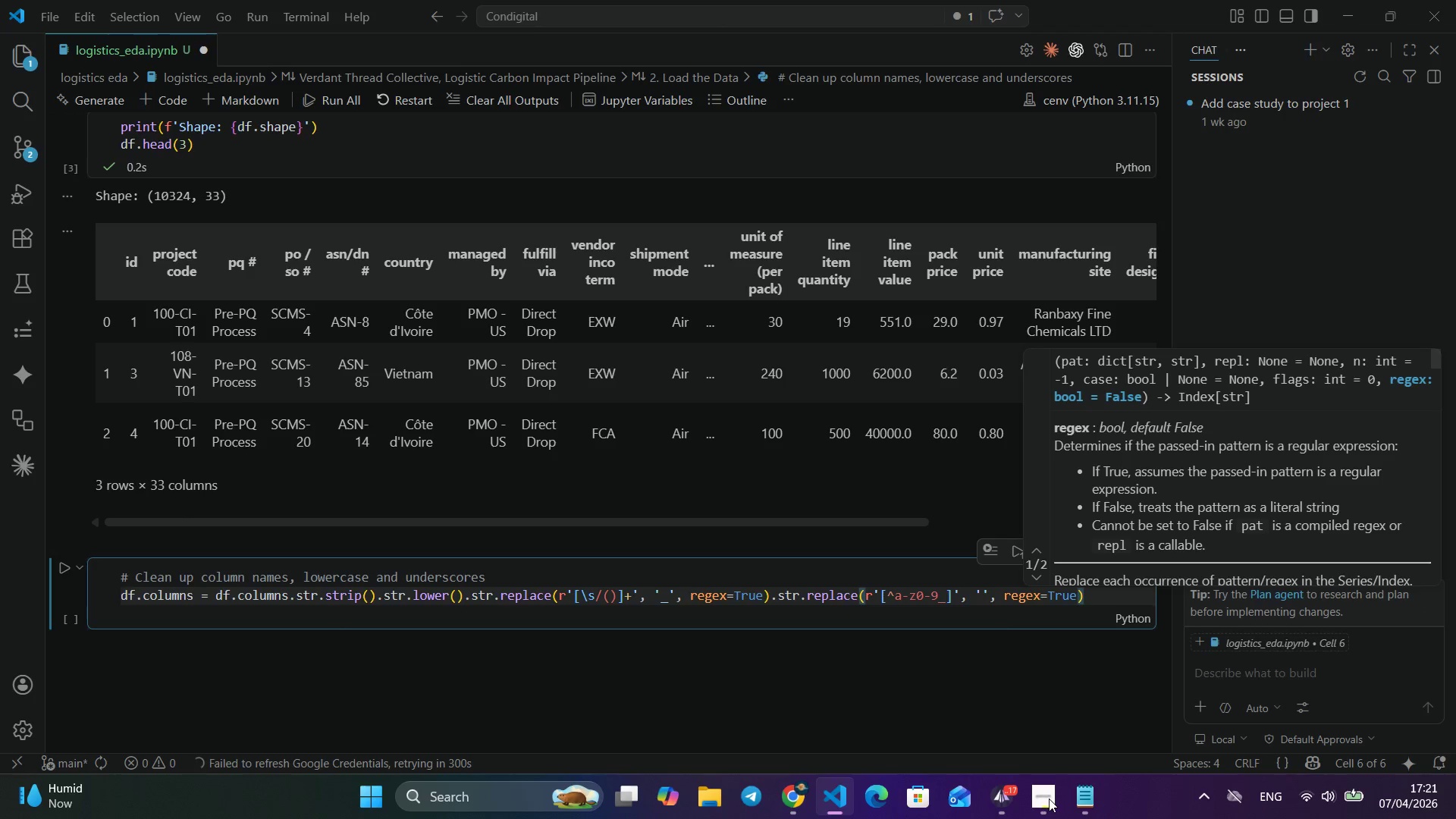 
key(Enter)
 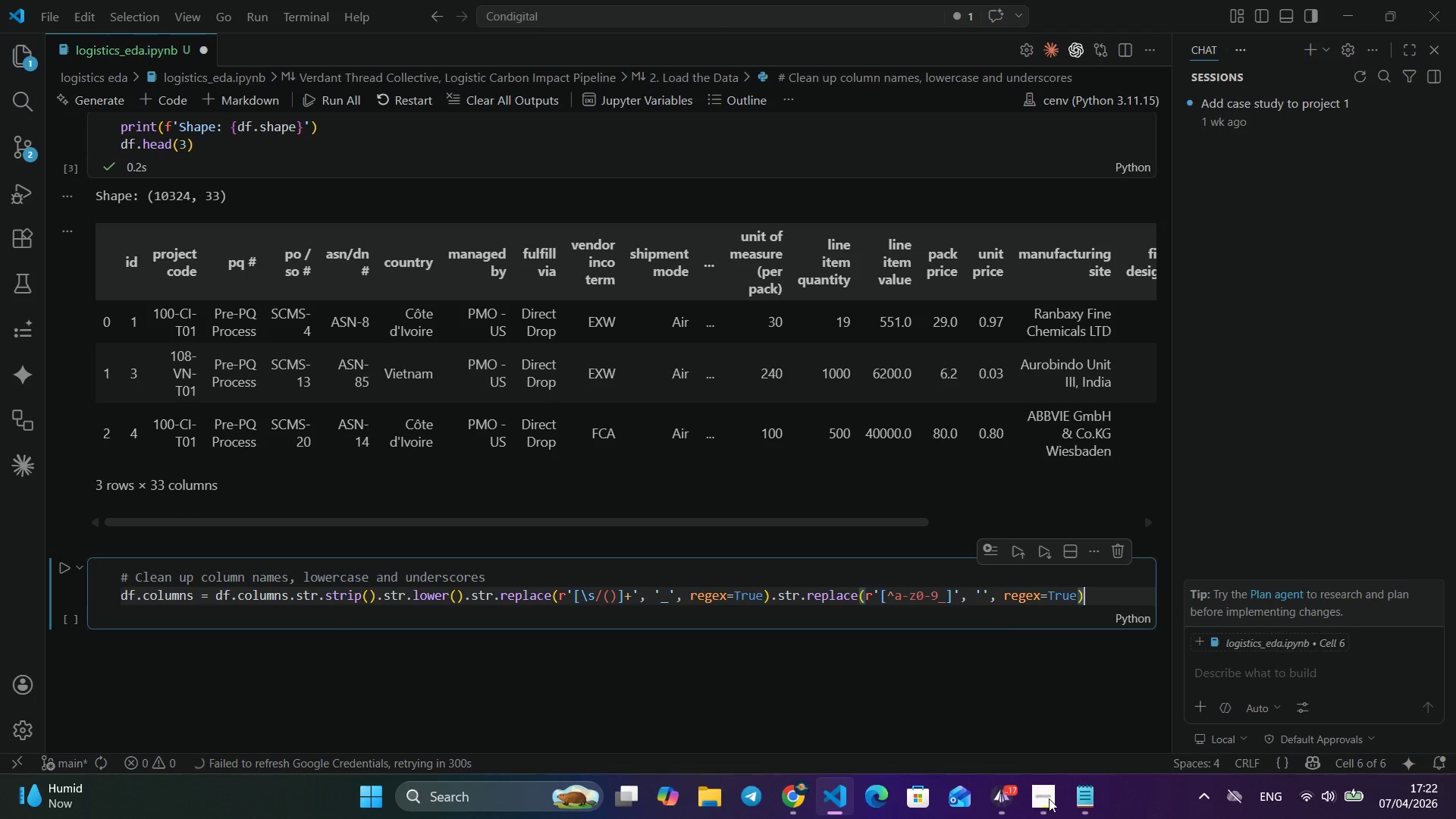 
key(ArrowRight)
 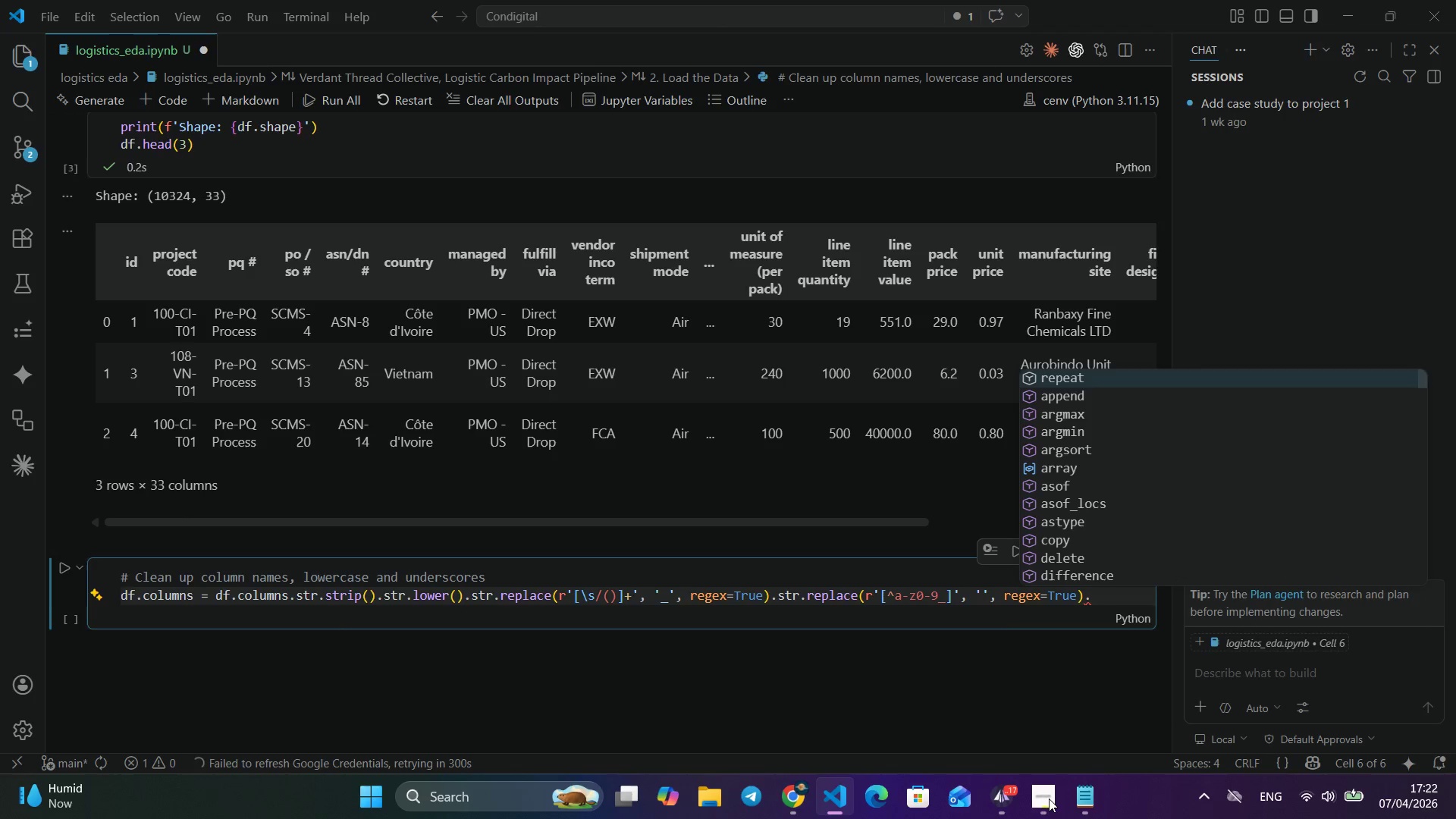 
type(.str.split)
key(Backspace)
key(Backspace)
key(Backspace)
key(Backspace)
type(trip('_)
 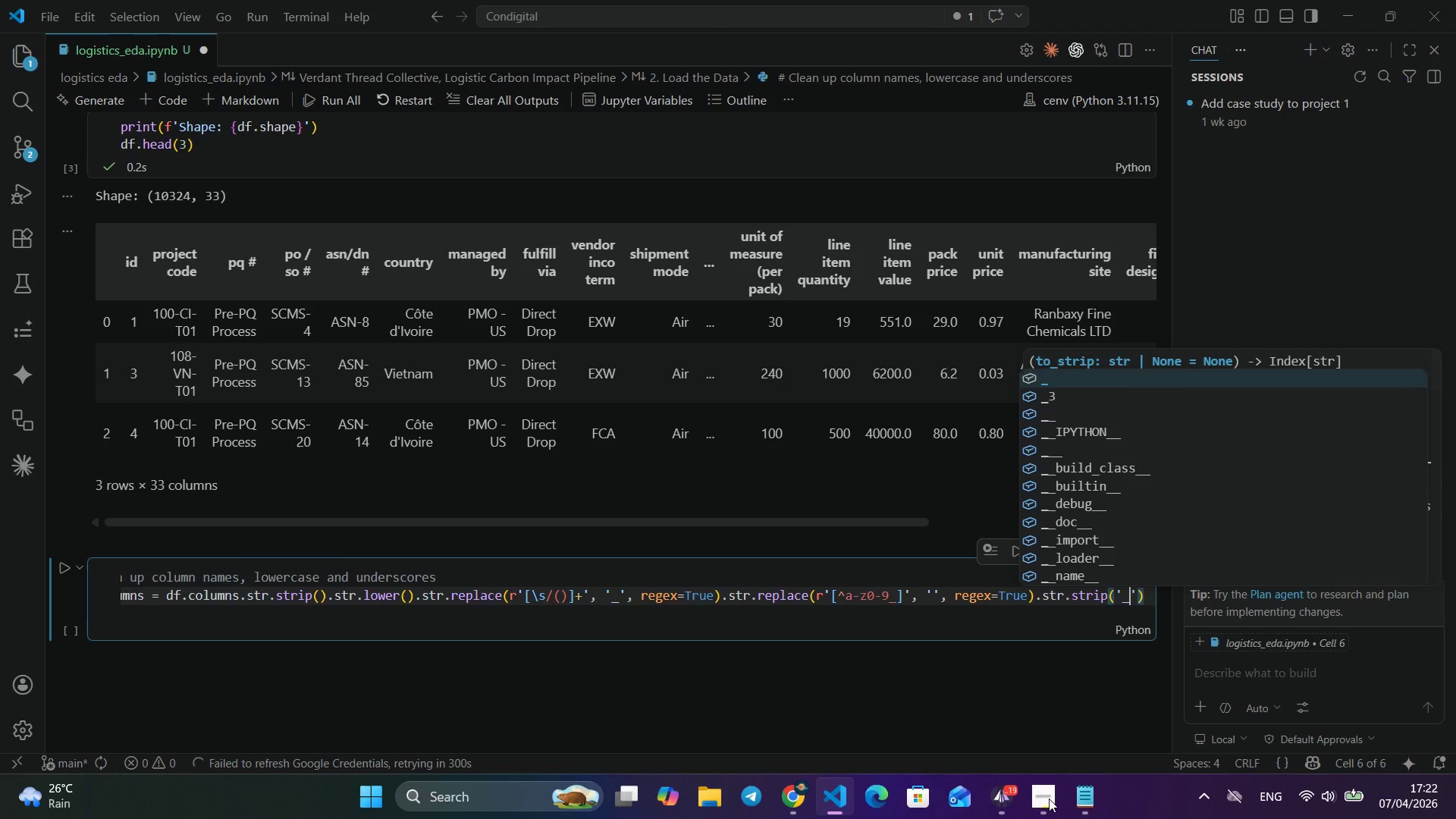 
key(ArrowRight)
 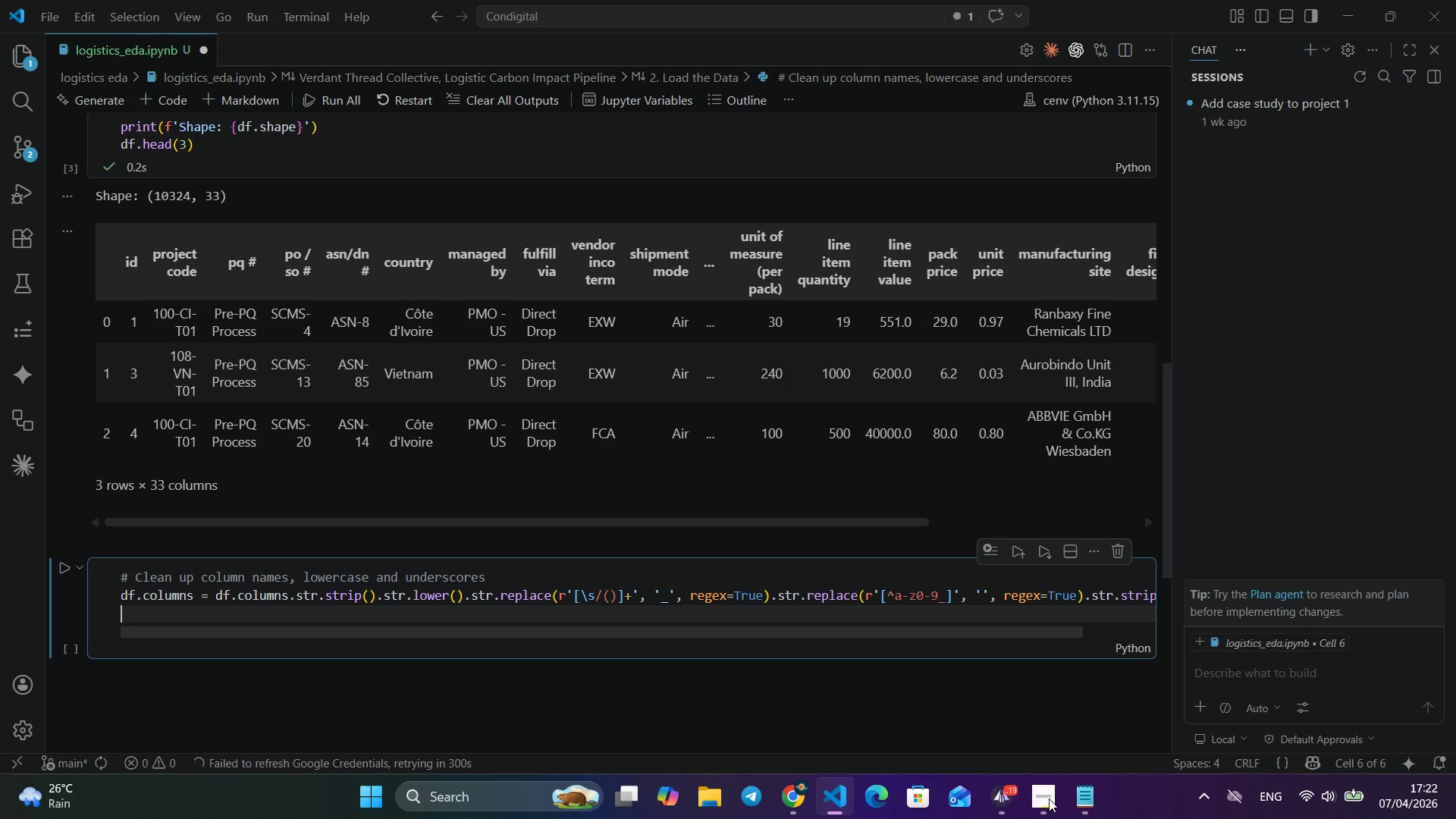 
key(ArrowRight)
 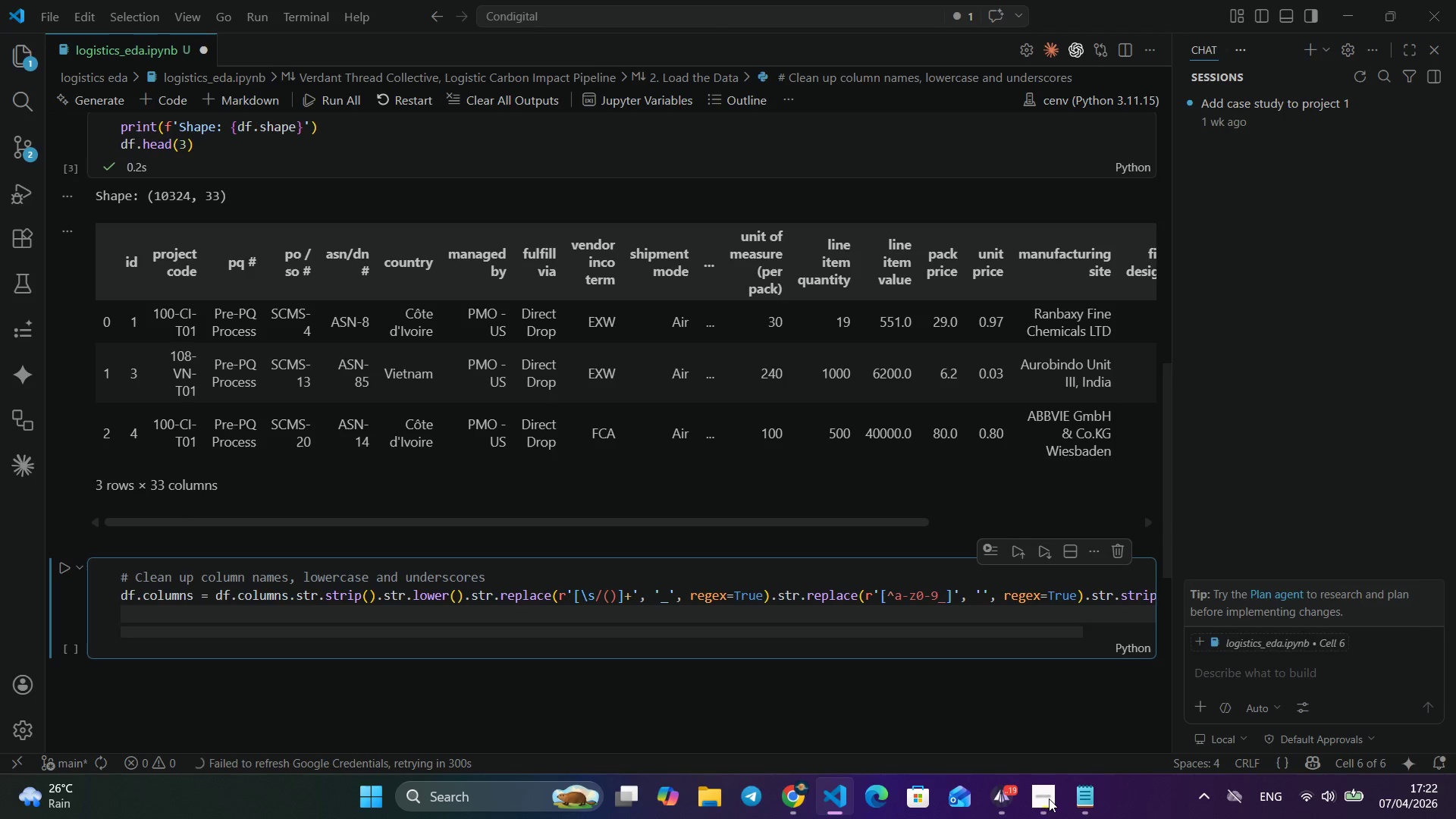 
key(Enter)
 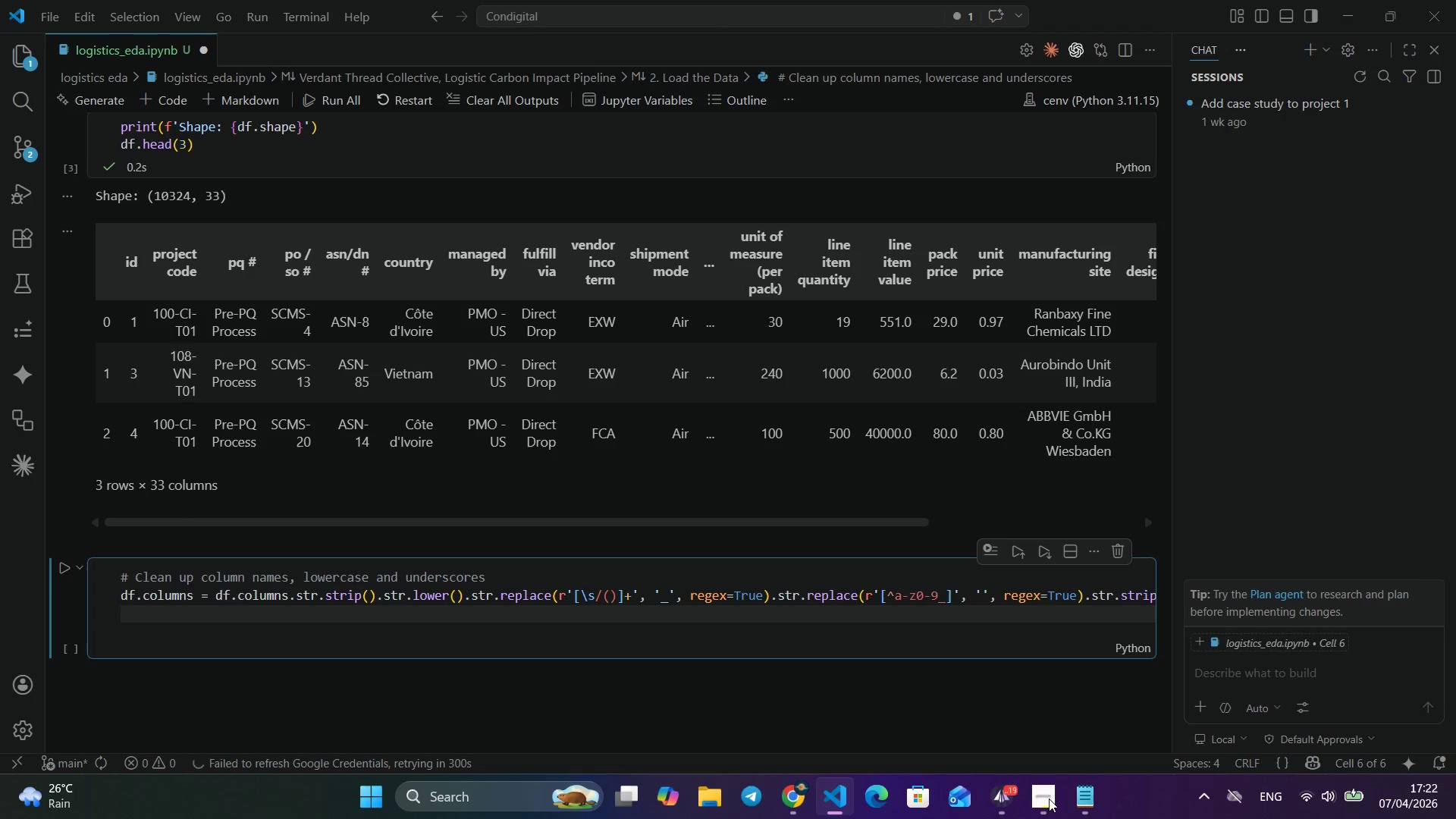 
wait(24.75)
 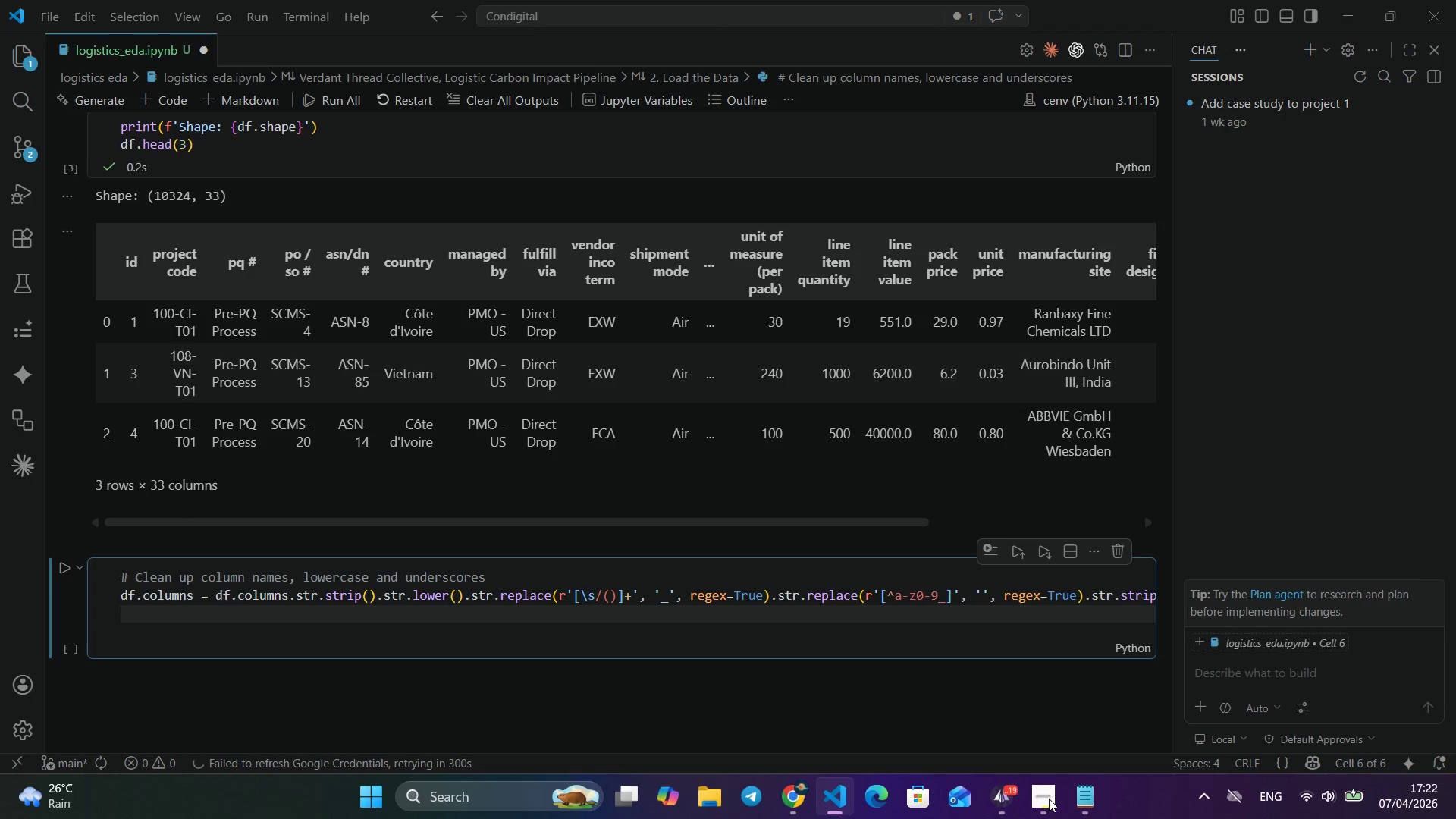 
type(pri)
 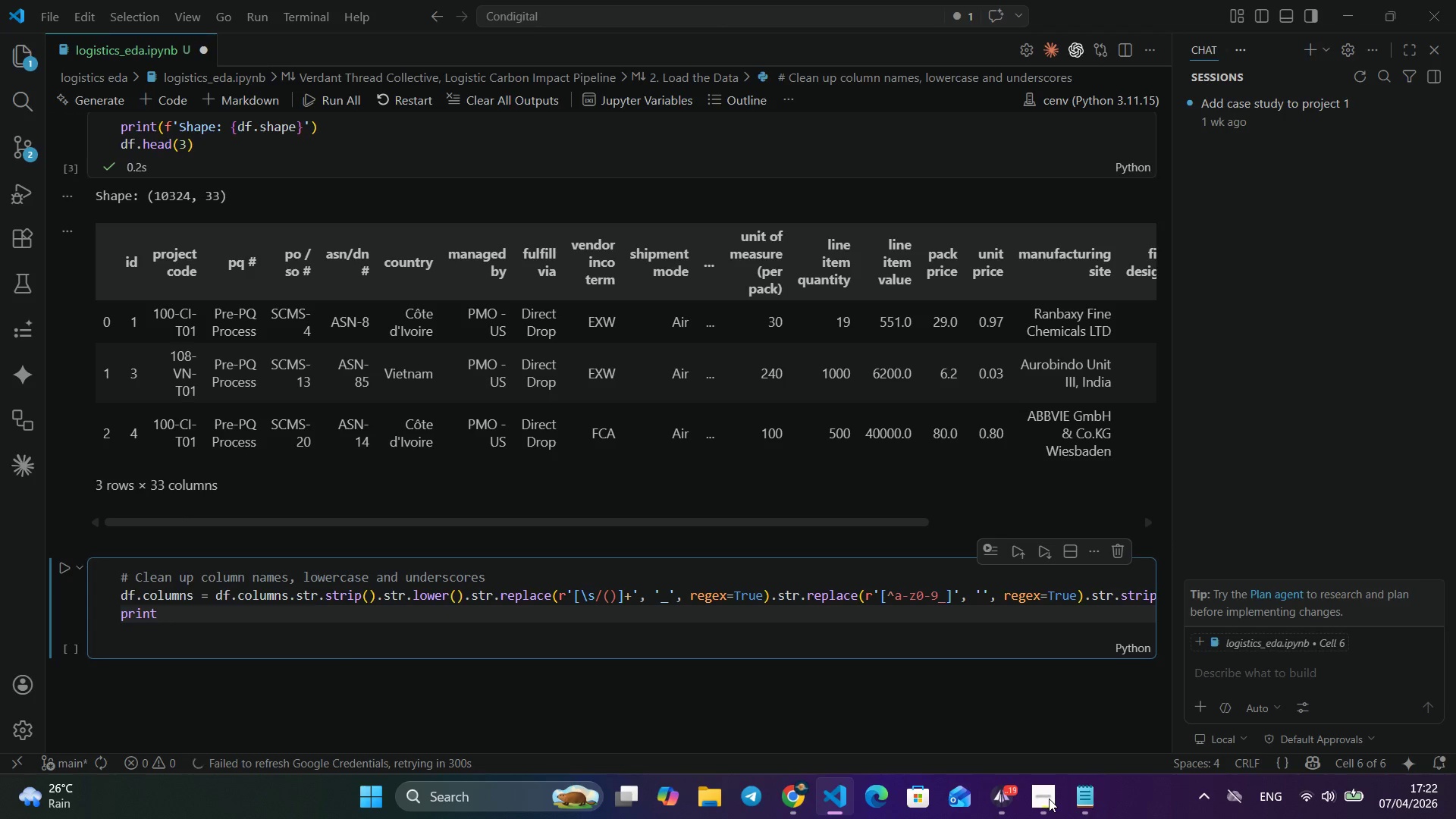 
key(Enter)
 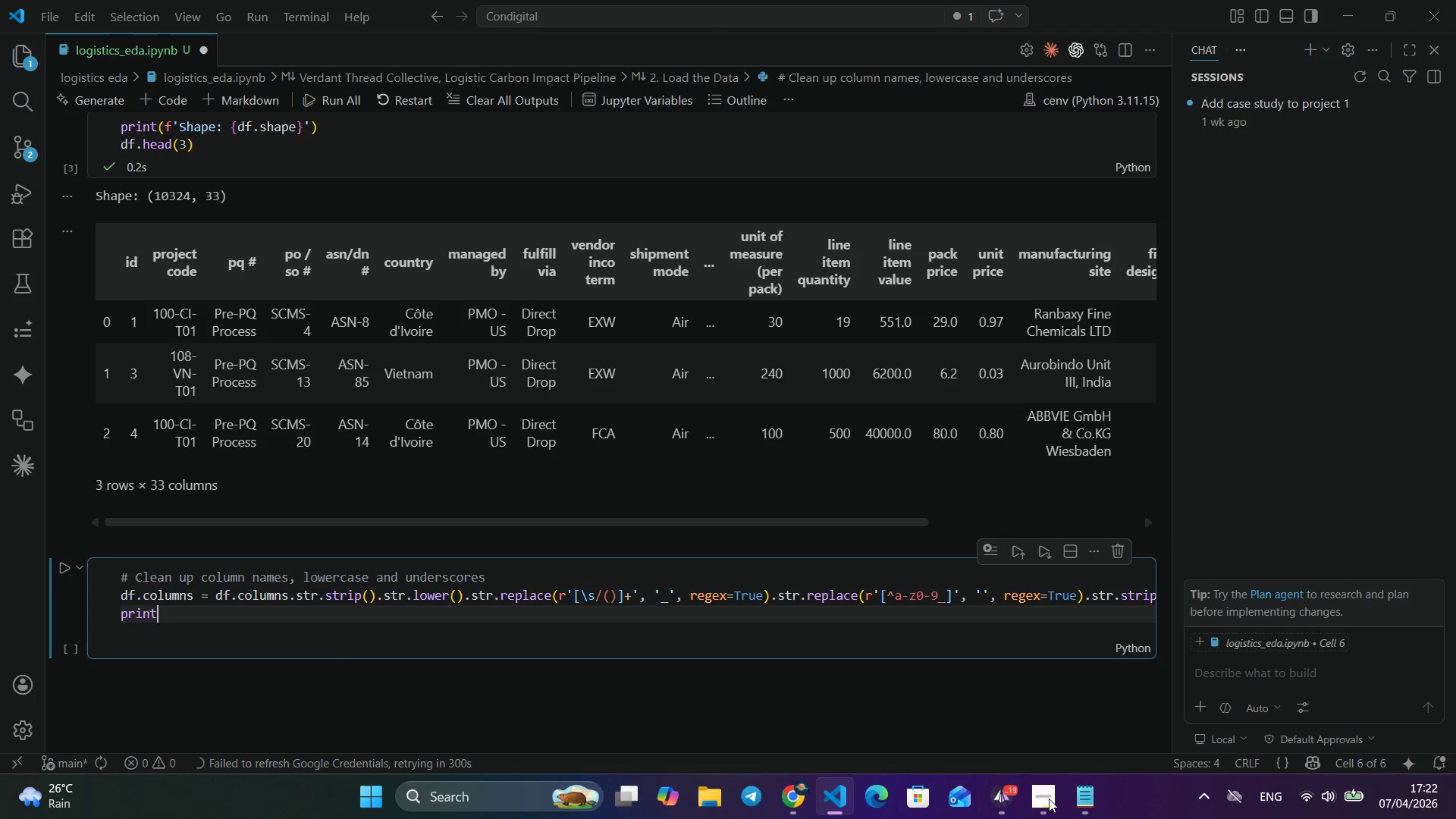 
type((df.colu)
 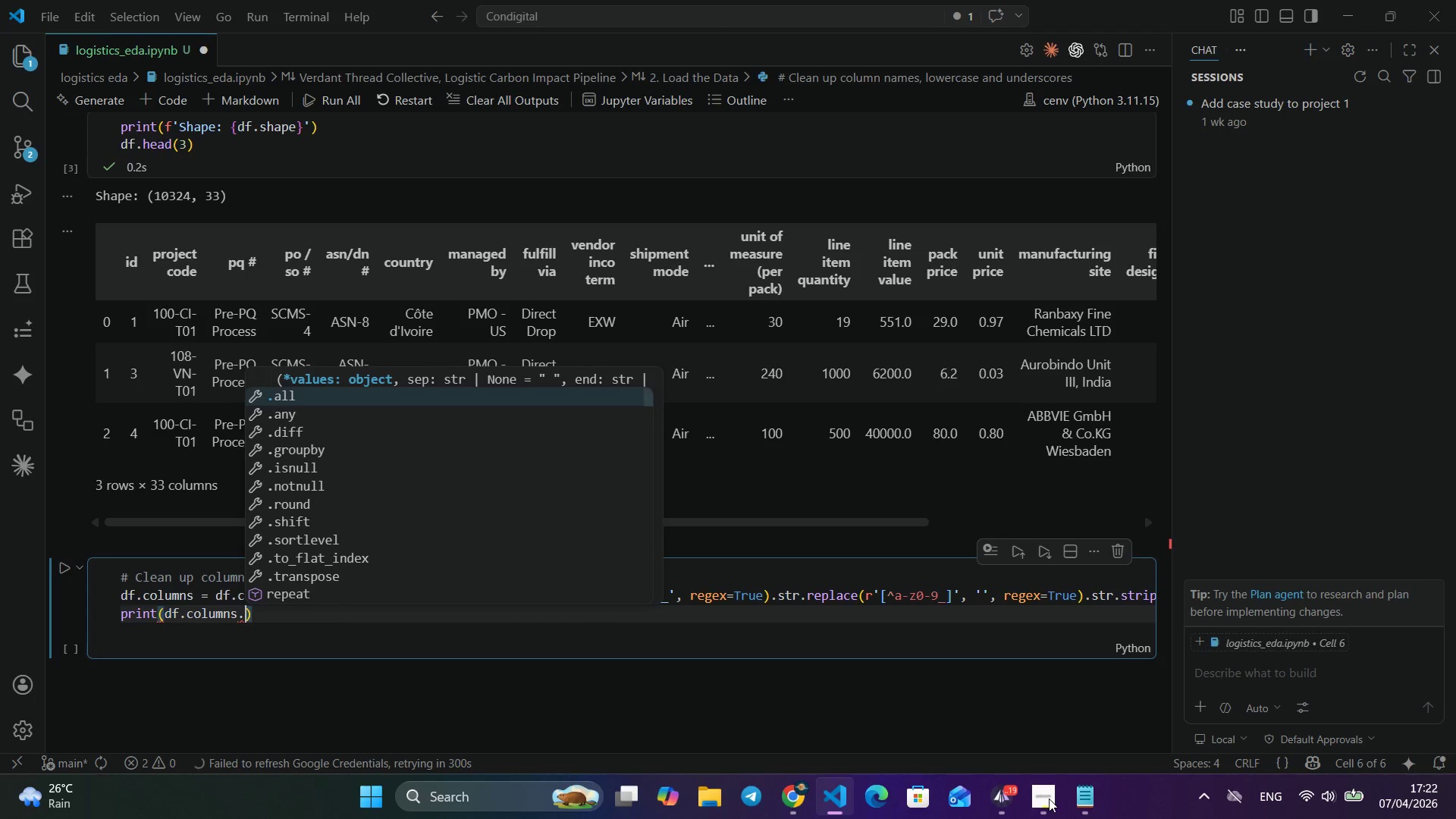 
key(Enter)
 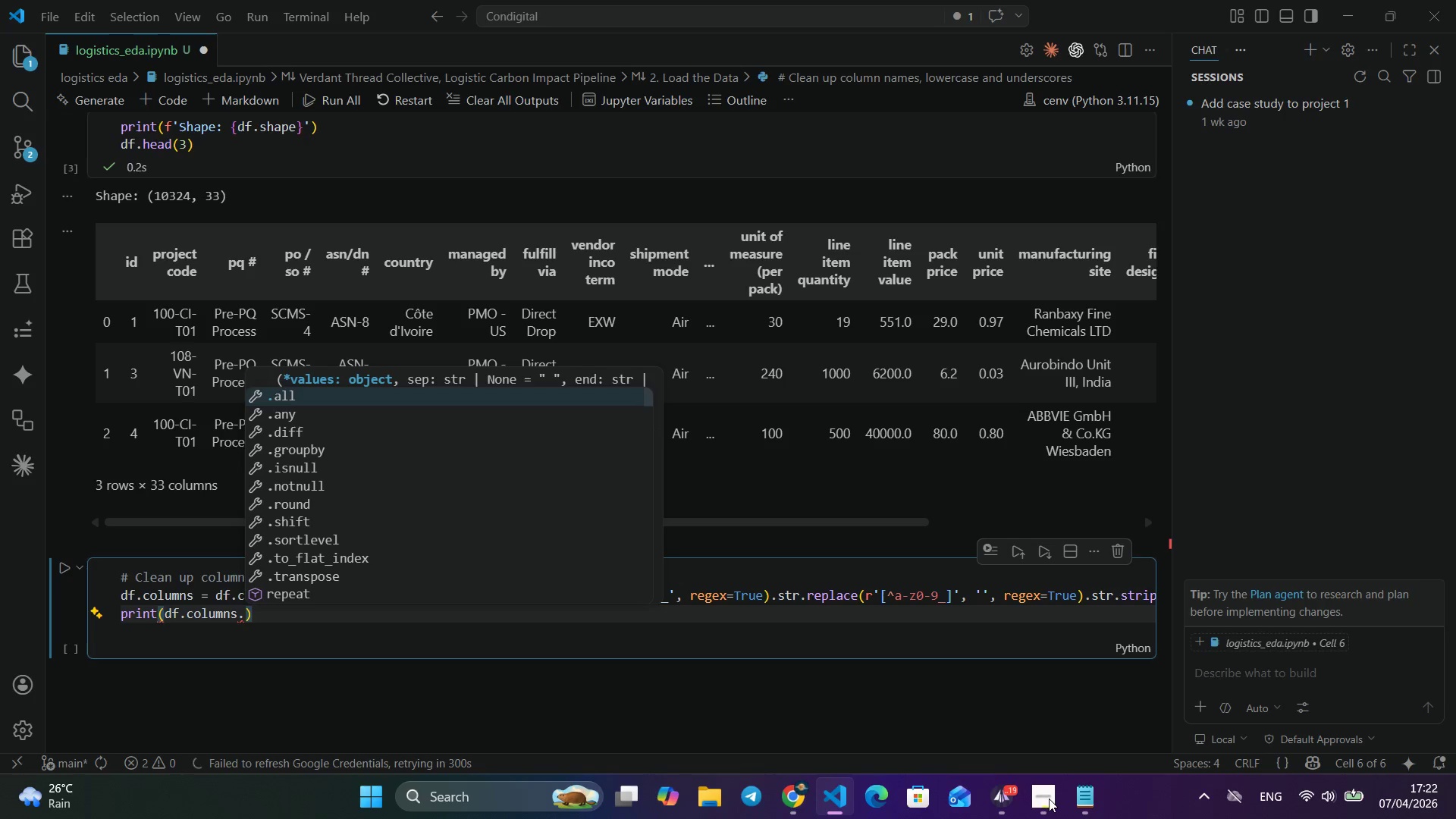 
type(.tolist()
 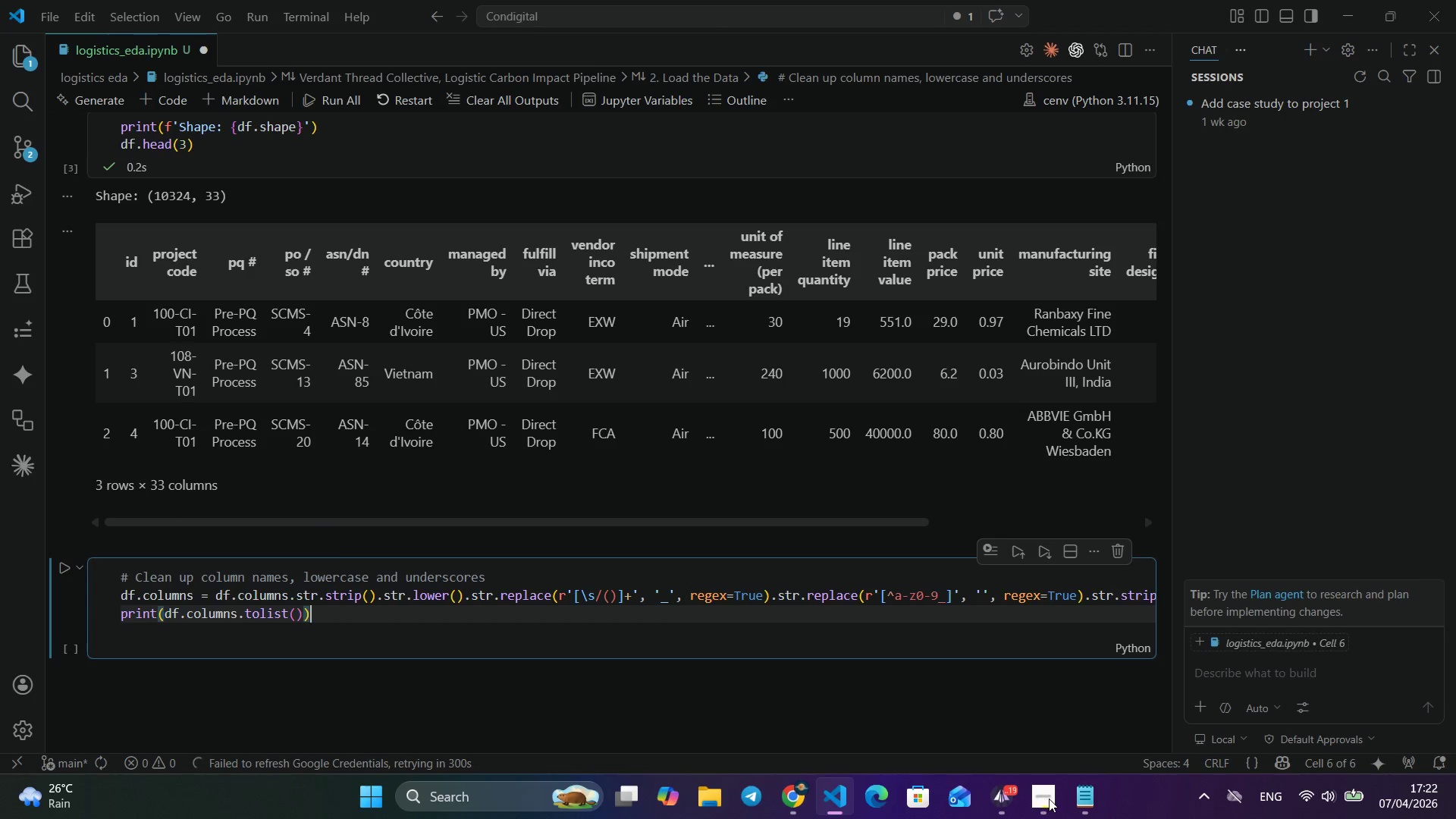 
key(ArrowRight)
 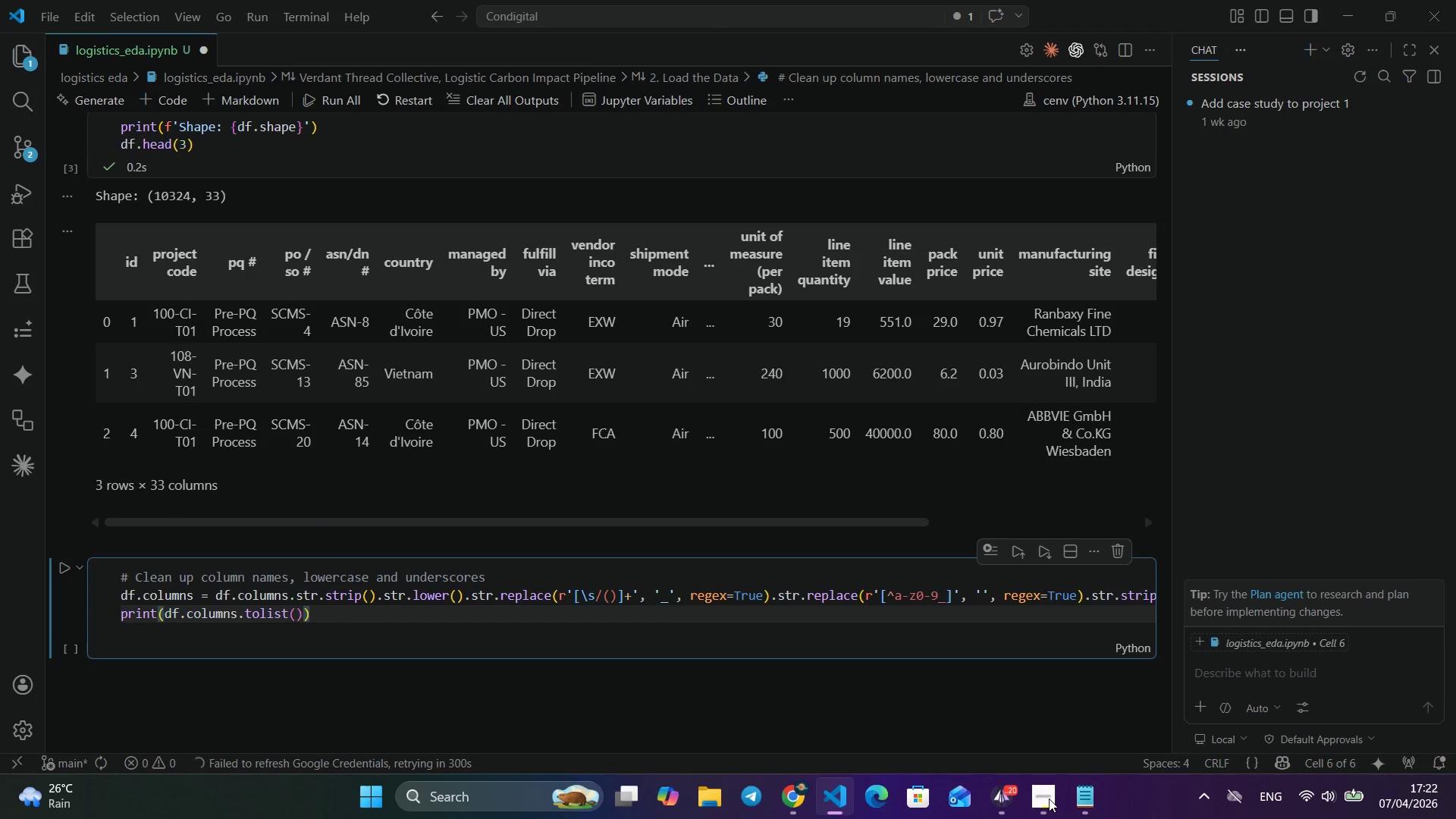 
key(ArrowRight)
 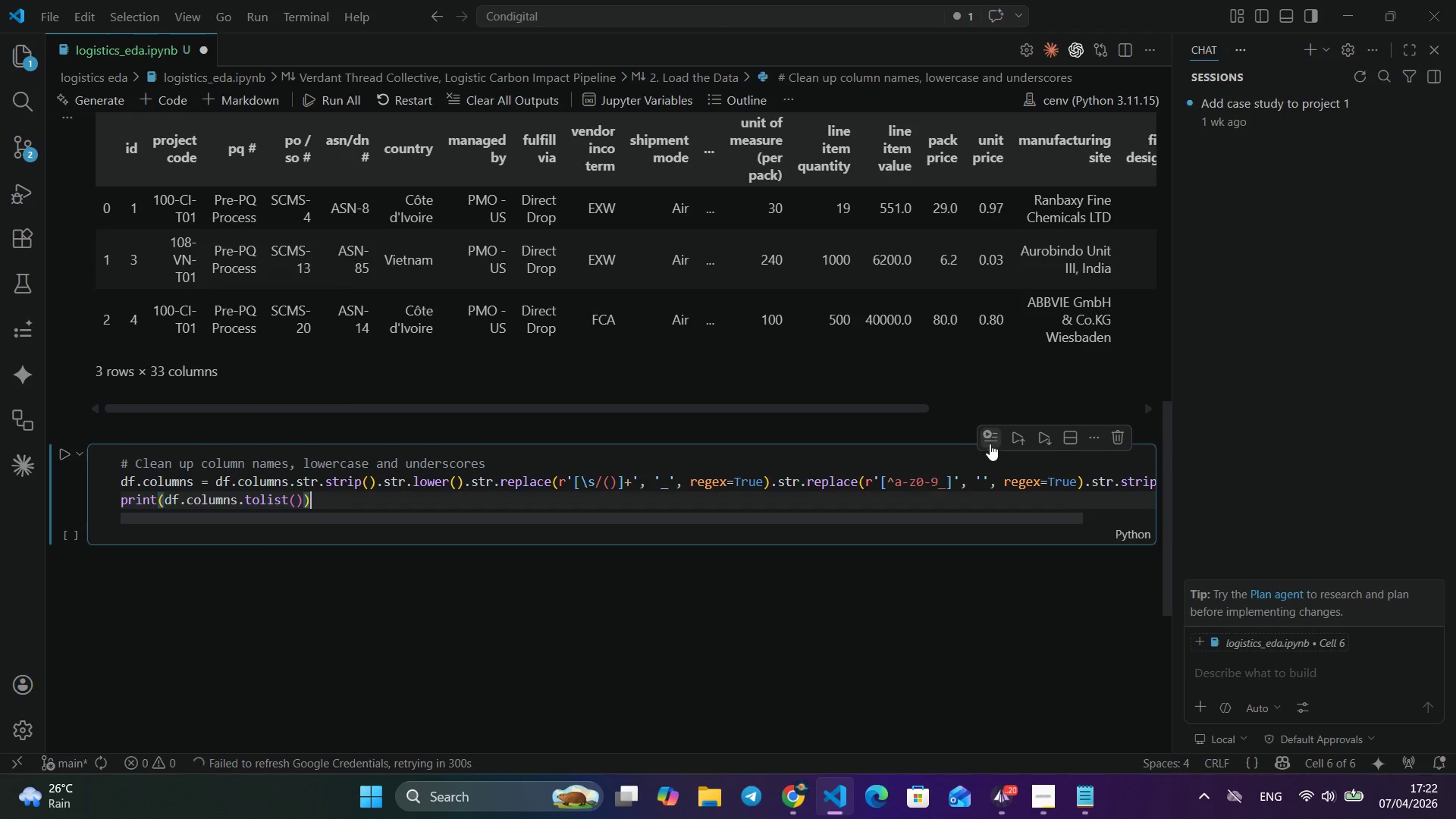 
scroll: coordinate [805, 502], scroll_direction: down, amount: 3.0
 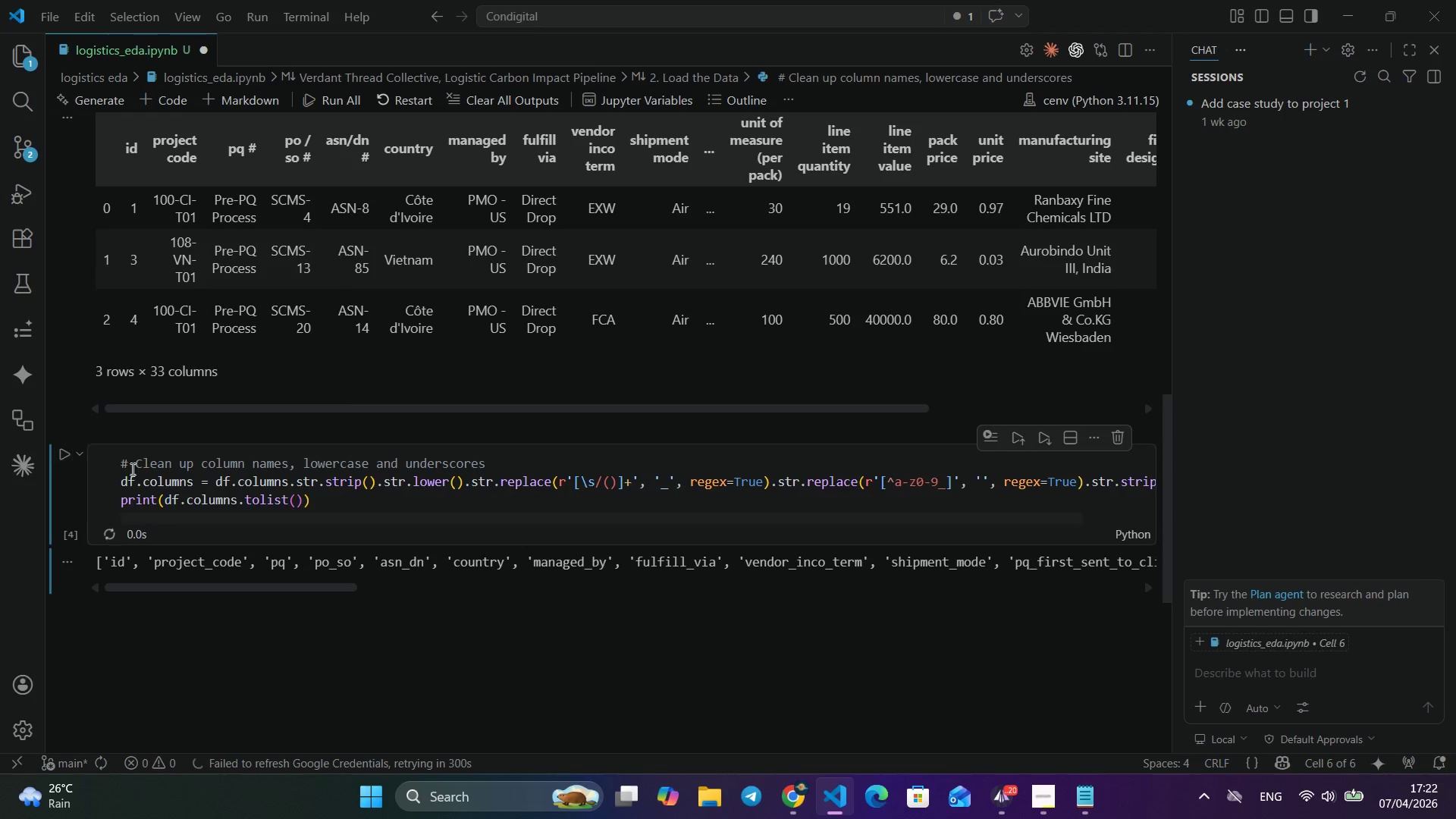 
left_click([62, 453])
 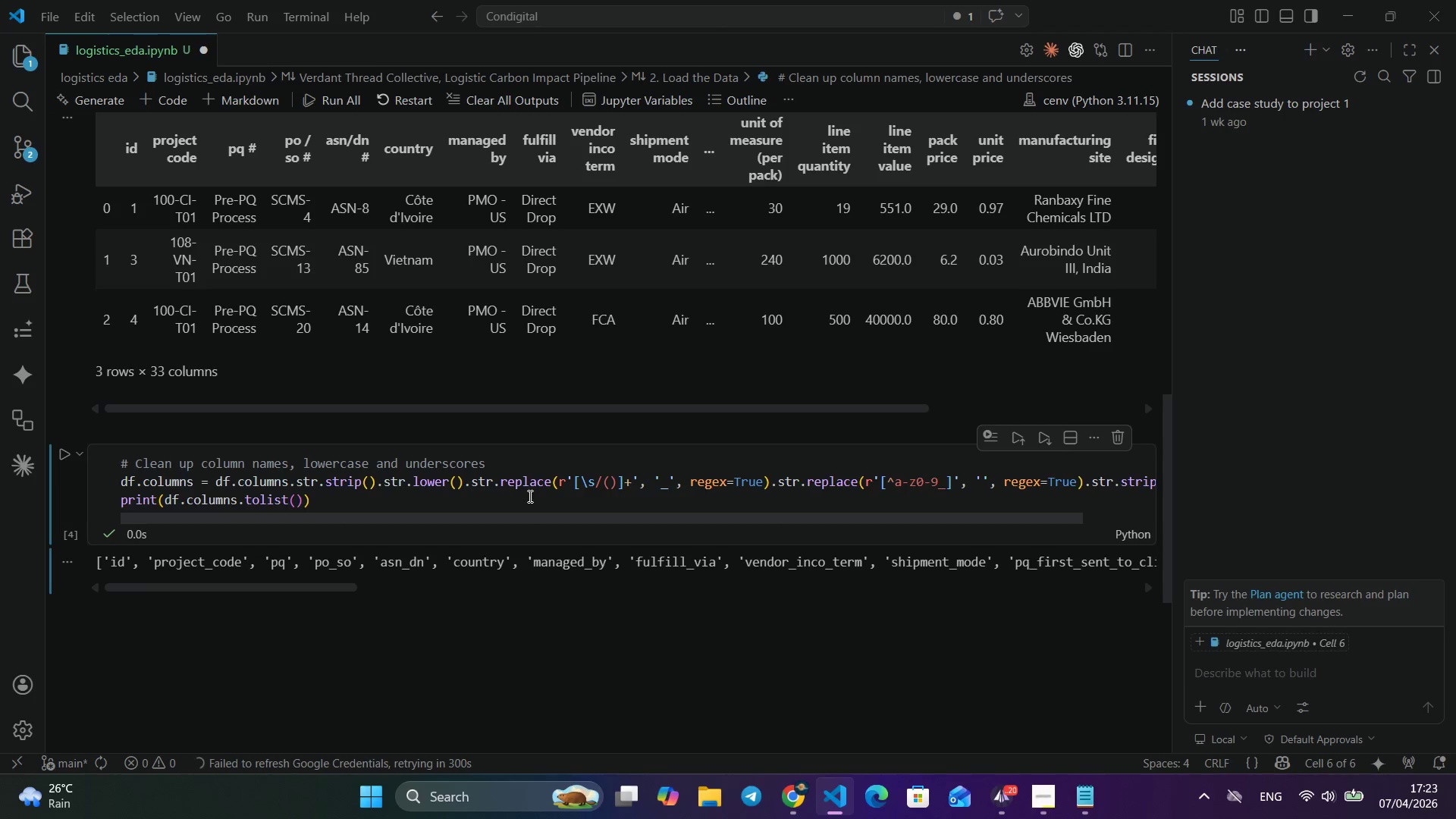 
wait(8.19)
 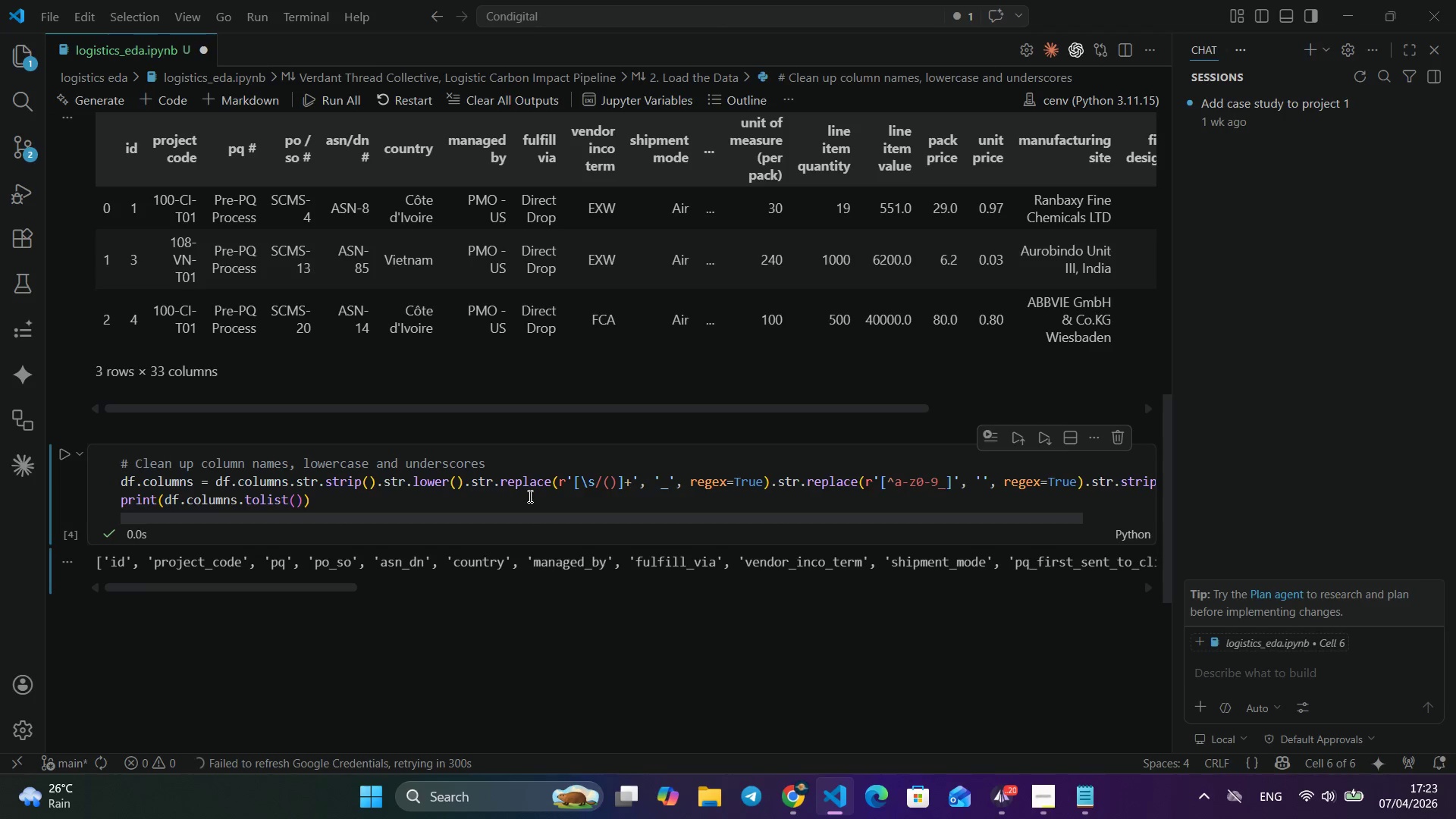 
scroll: coordinate [529, 496], scroll_direction: down, amount: 2.0
 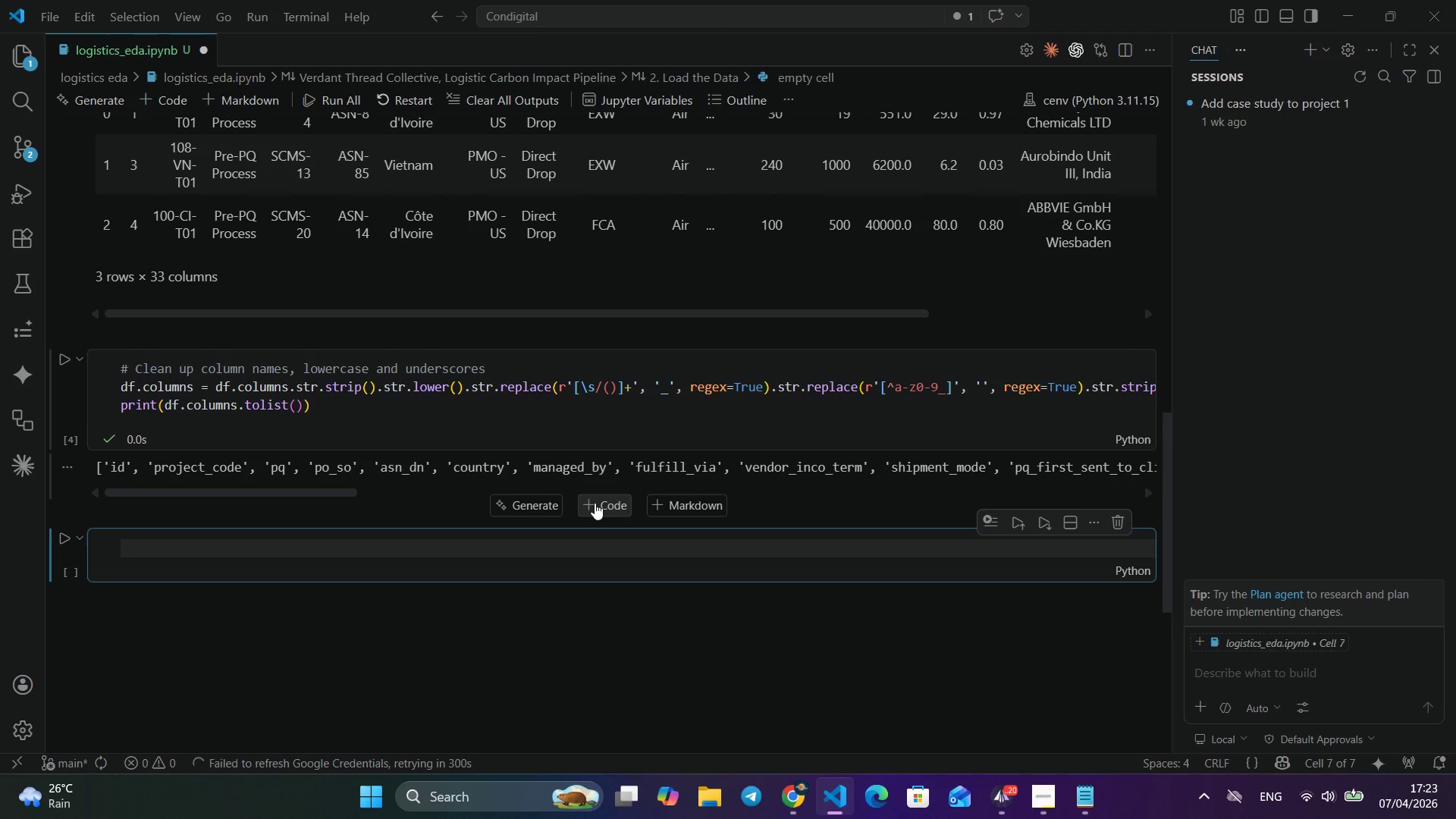 
type(# KEEP ONLY THE COLUMNS I ACTUALLY NEED)
 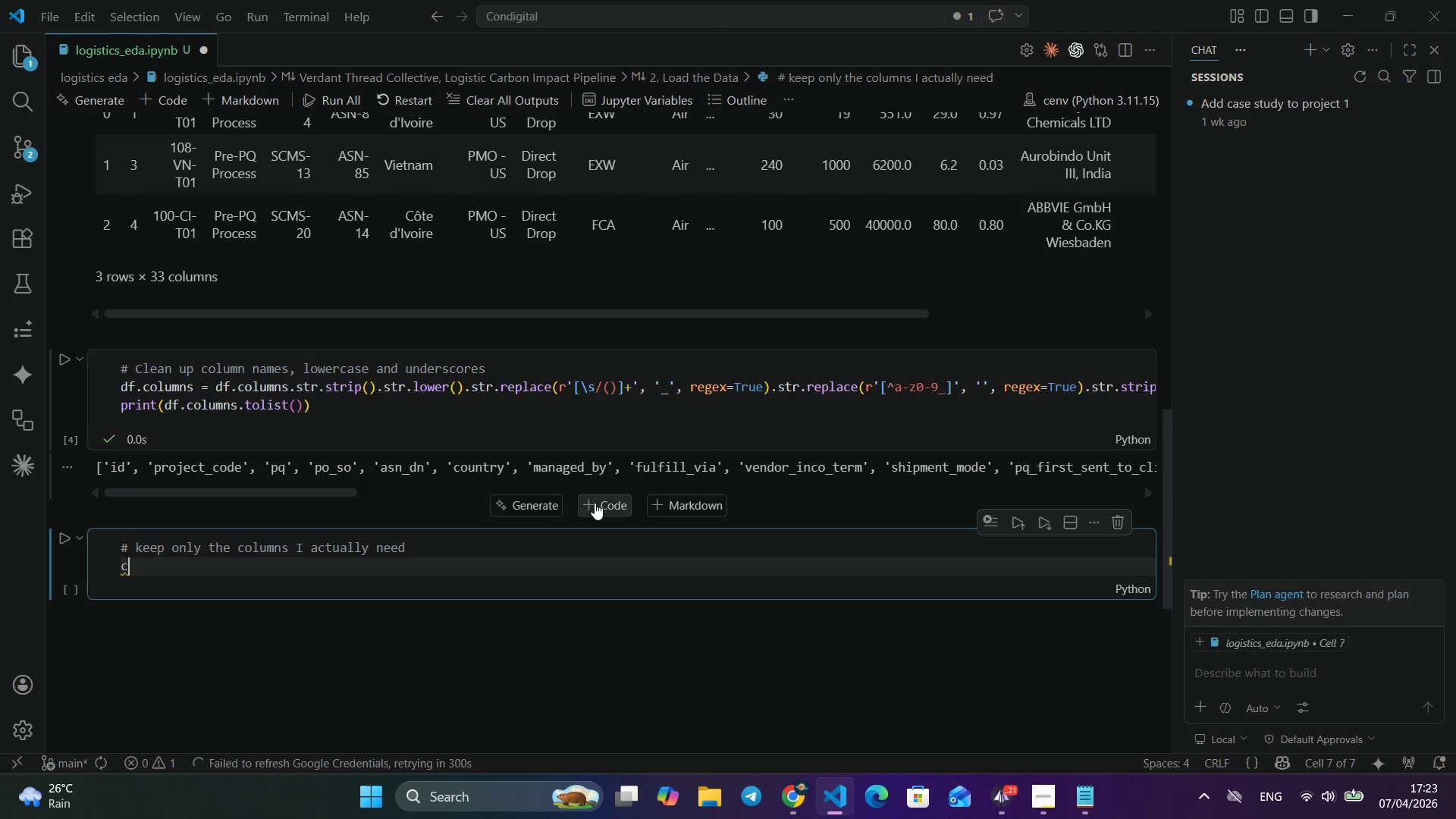 
key(Shift+Enter)
 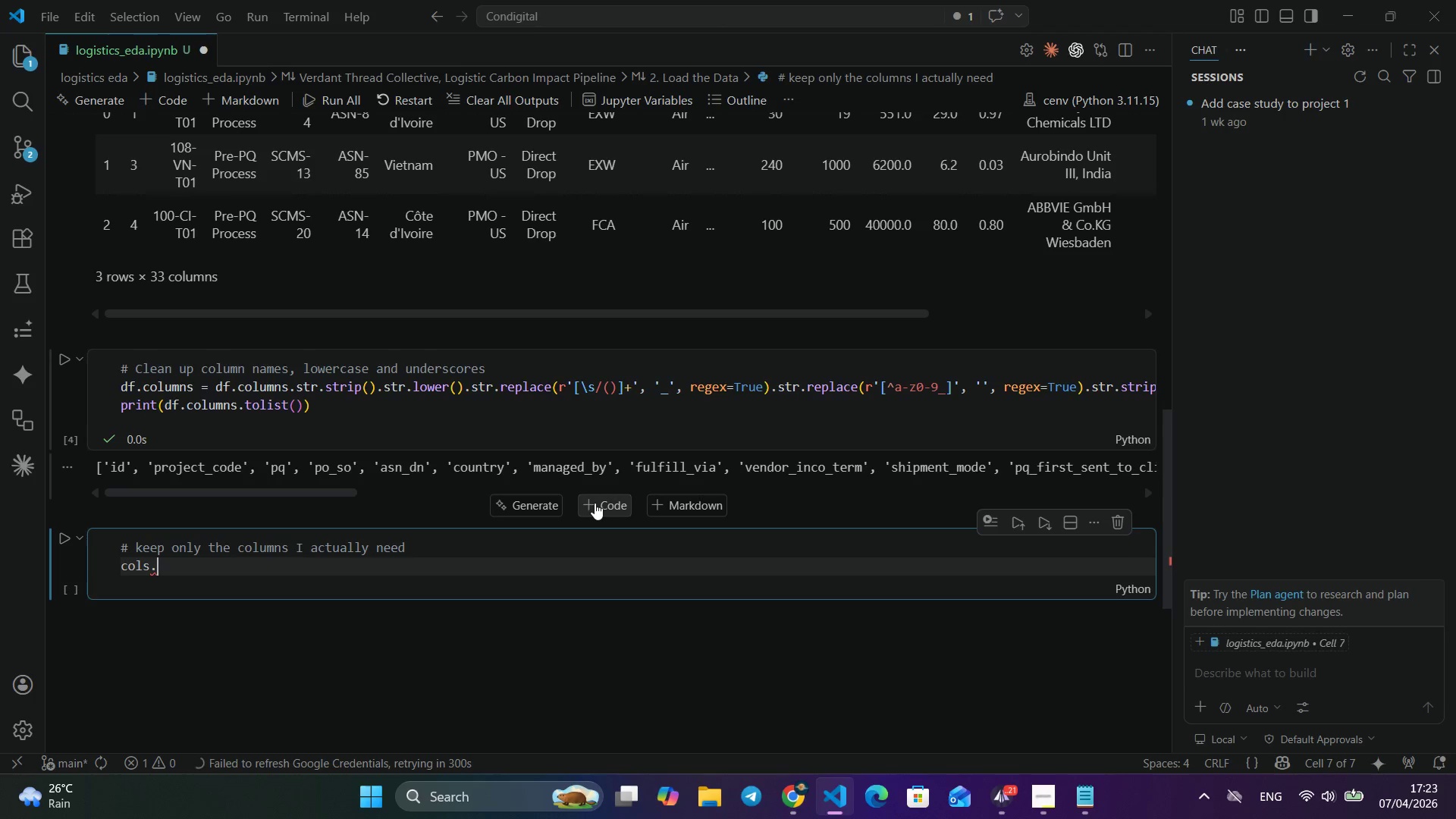 
type(COLS>)
key(Backspace)
type(_TO_KEEP + {"ID<)
 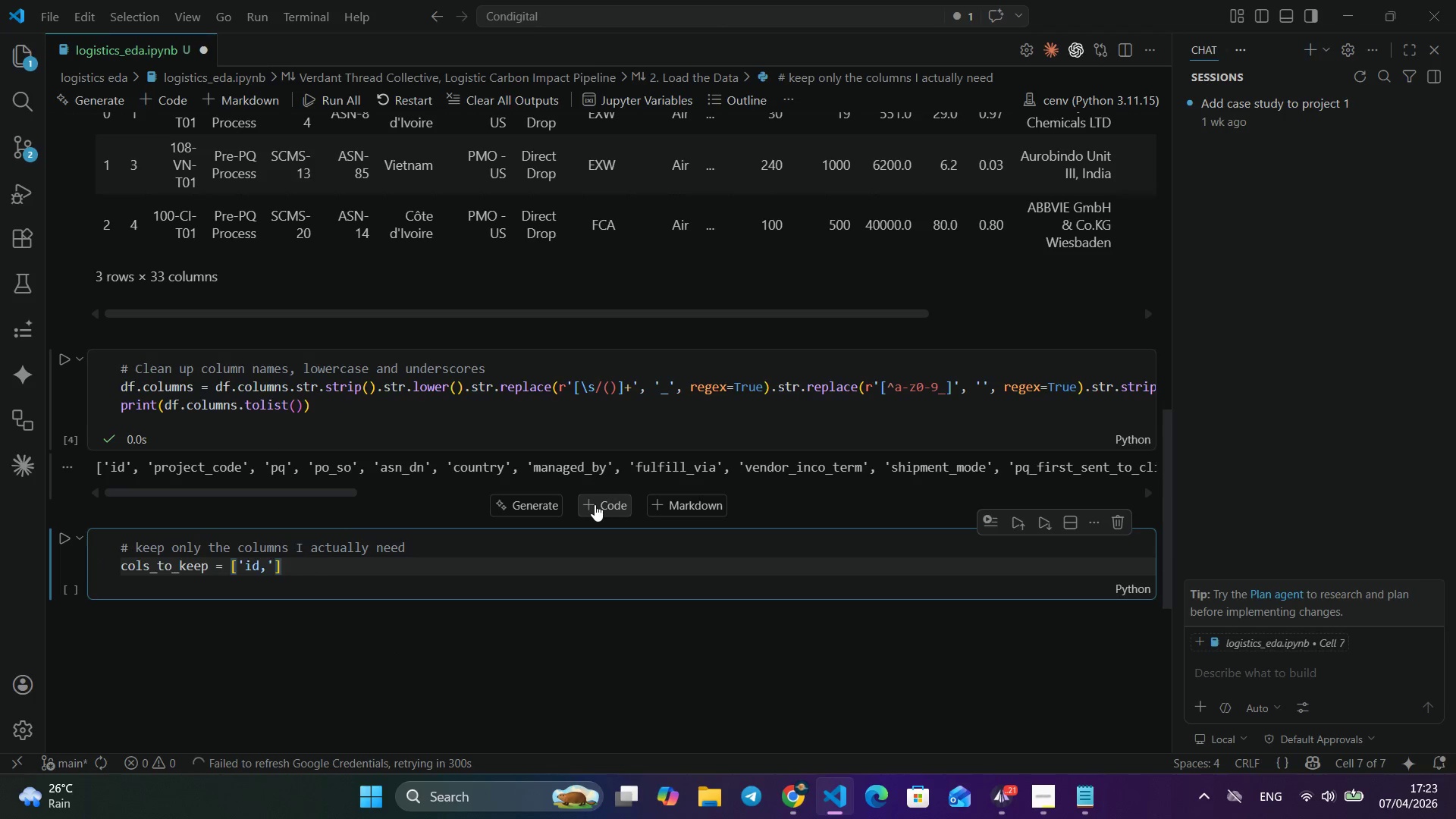 
 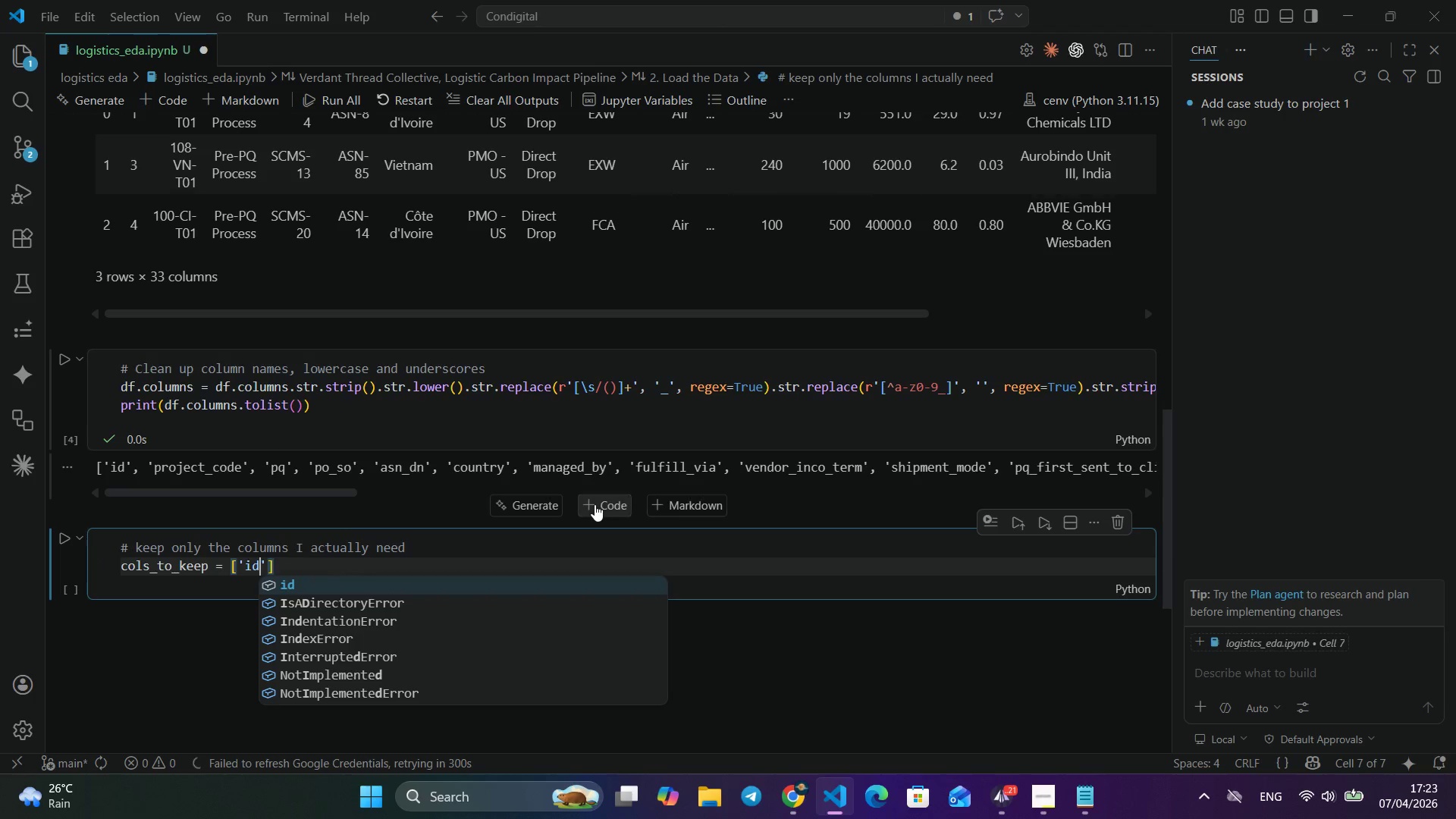 
key(Shift+ArrowRight)
 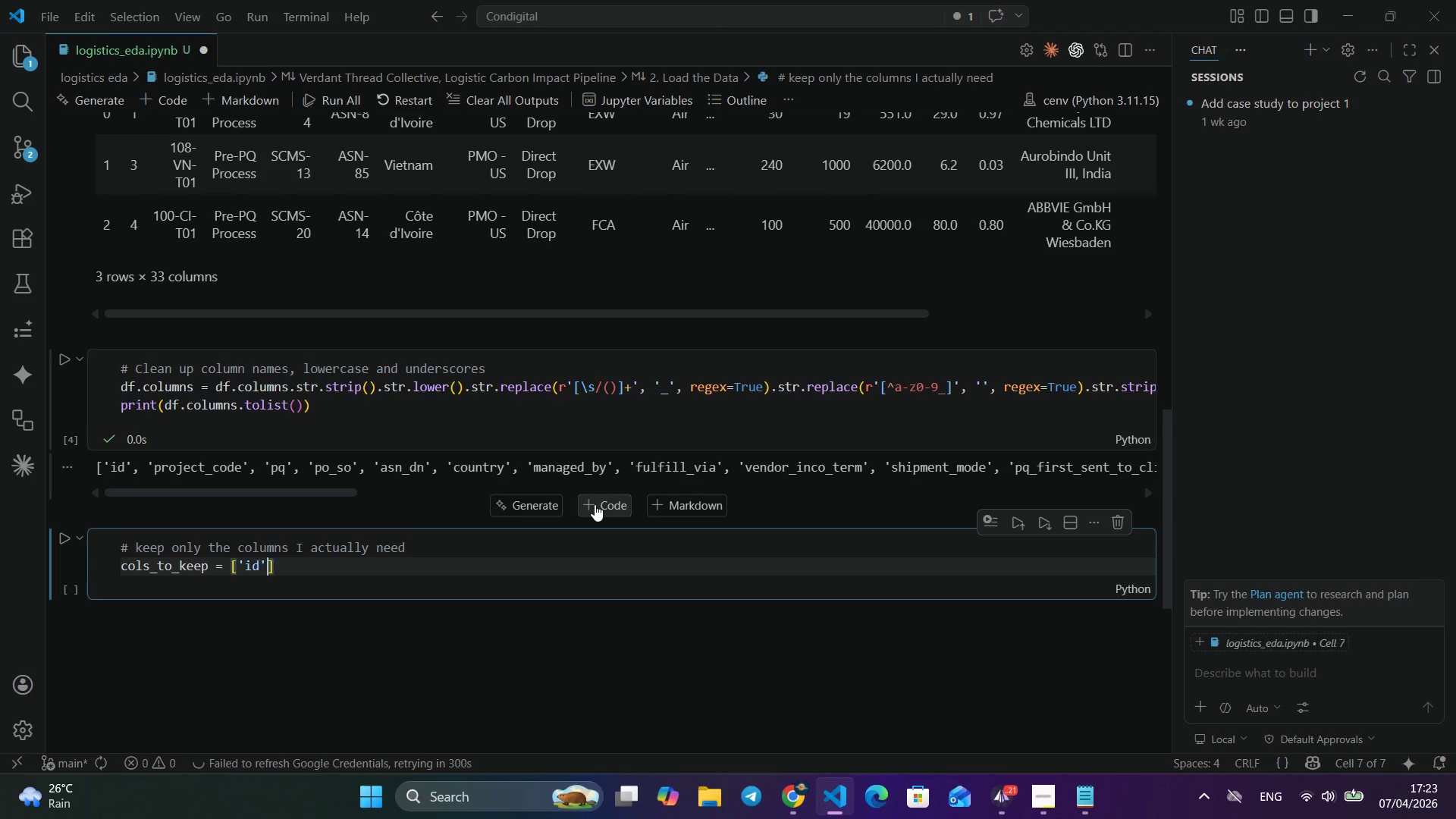 
key(Backspace)
key(Backspace)
type("< "COUNTRY)
 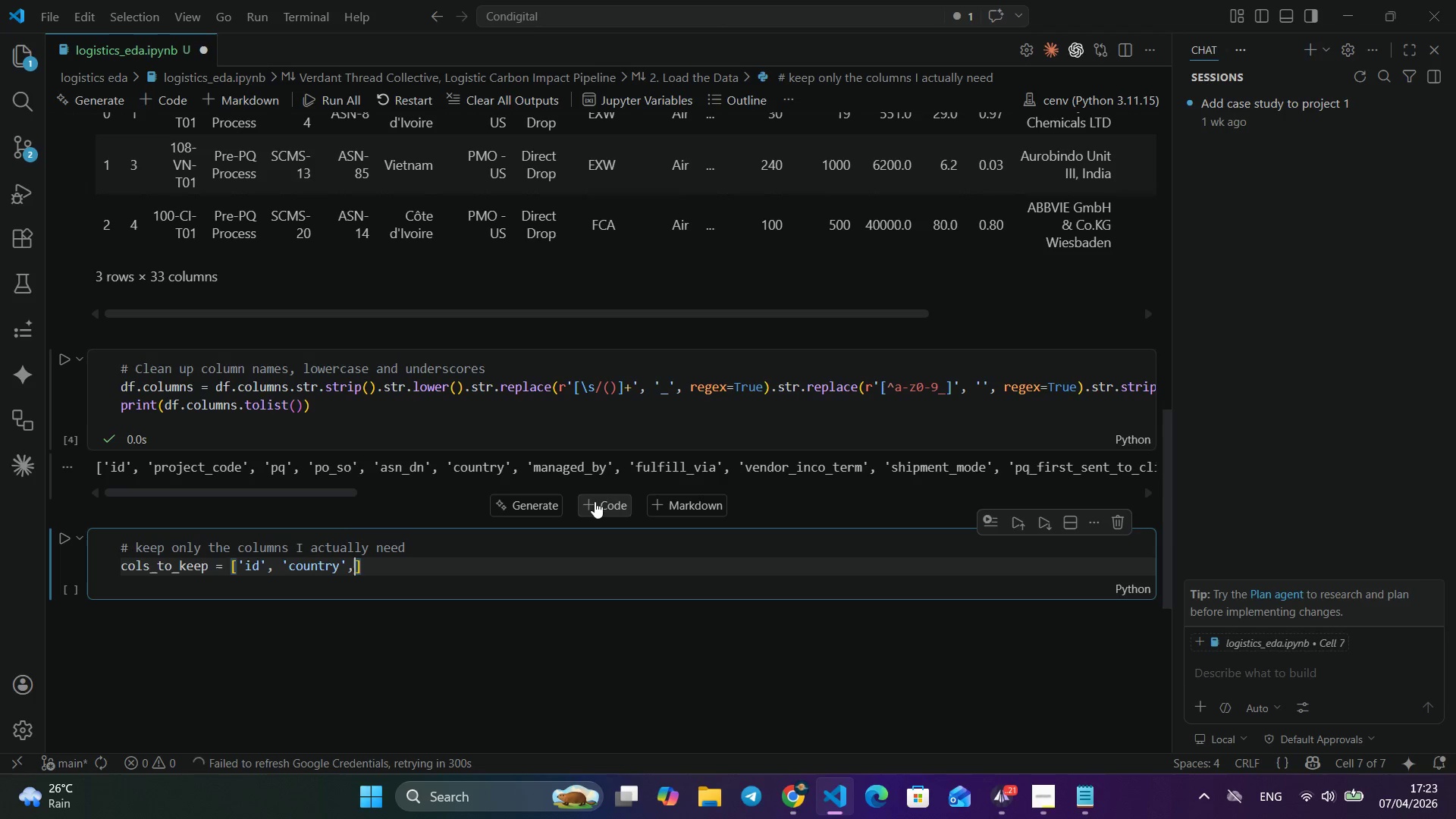 
key(Shift+ArrowRight)
 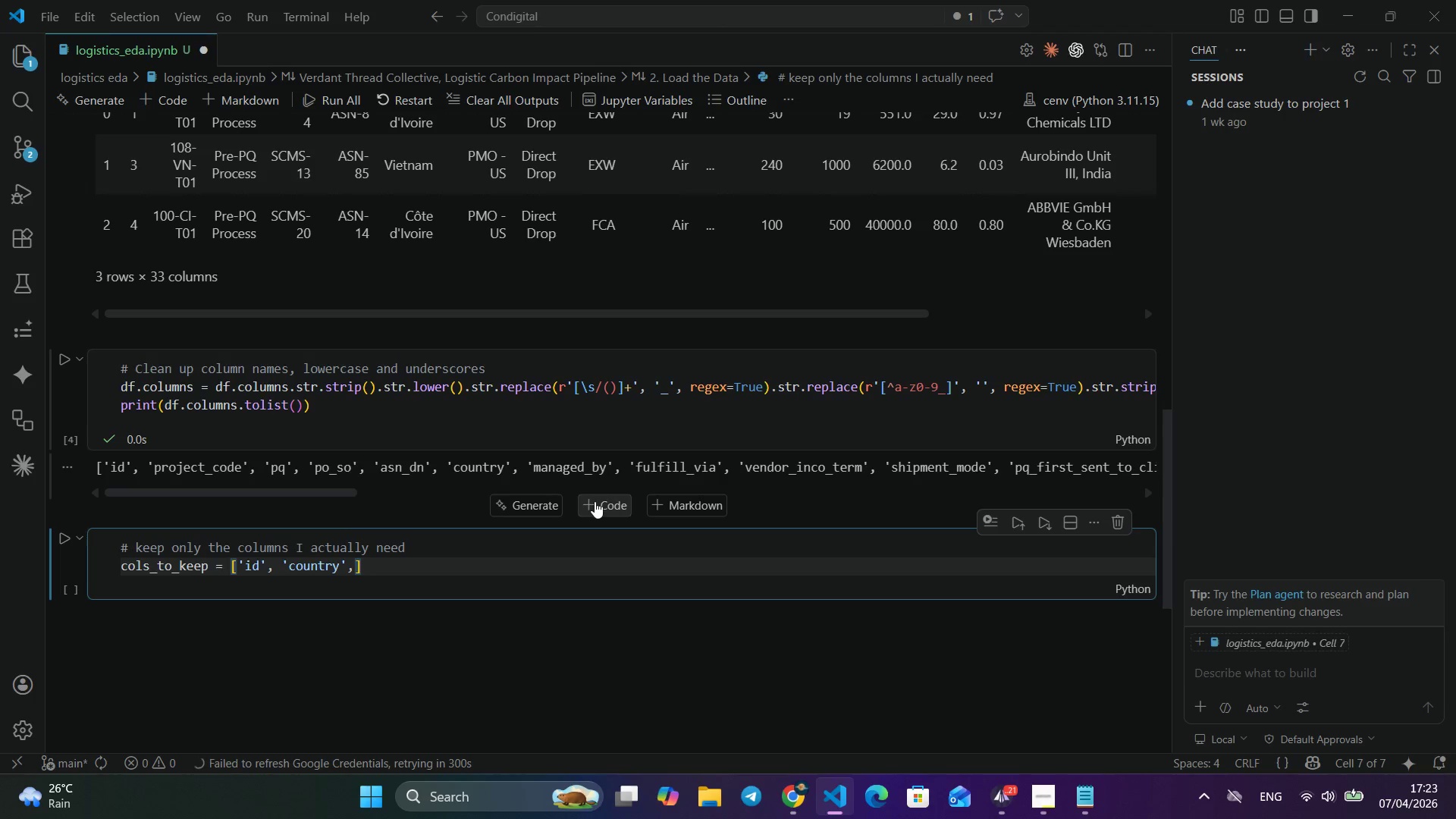 
type(< "SHIPMENT_MODE)
 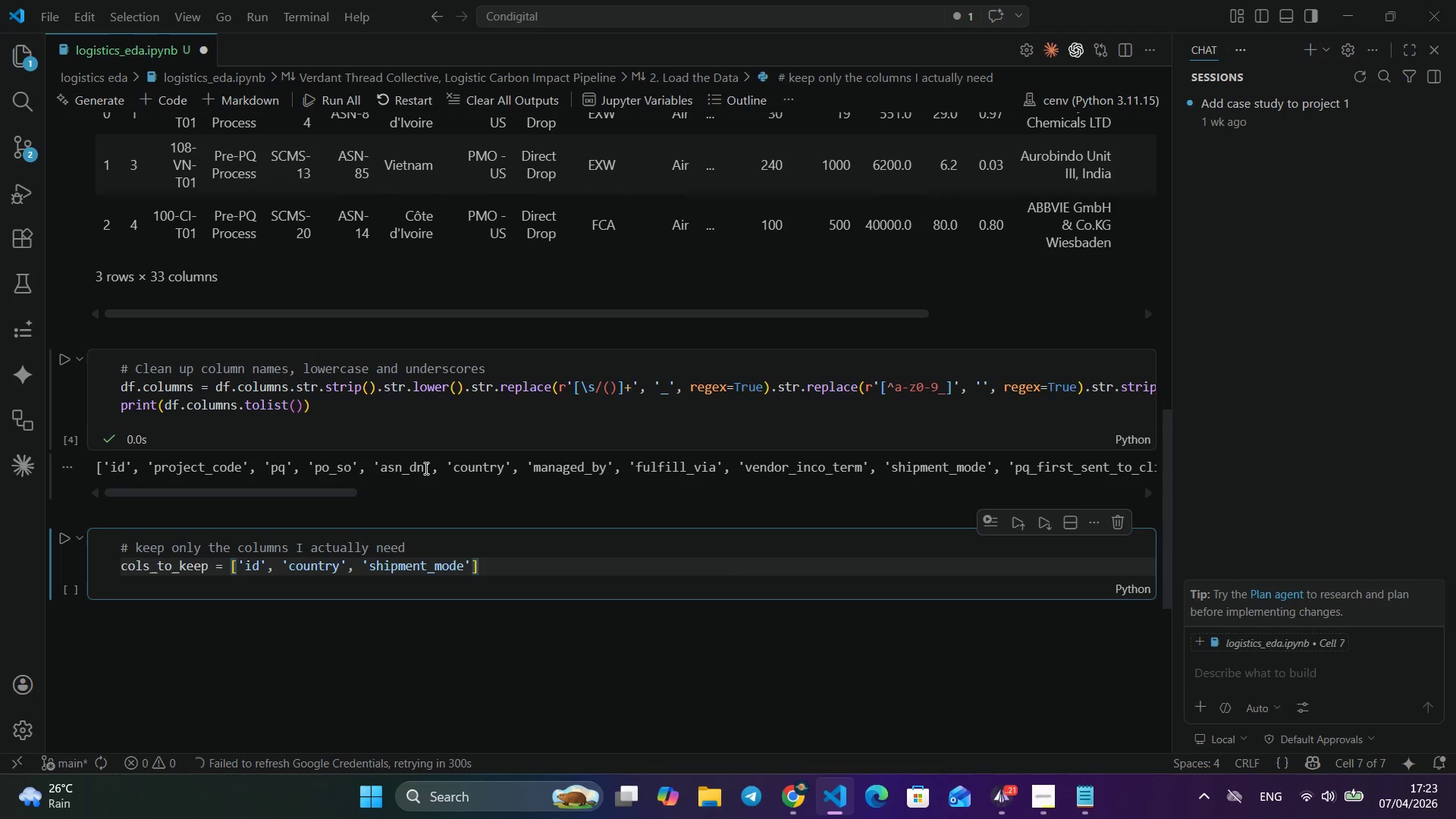 
wait(11.81)
 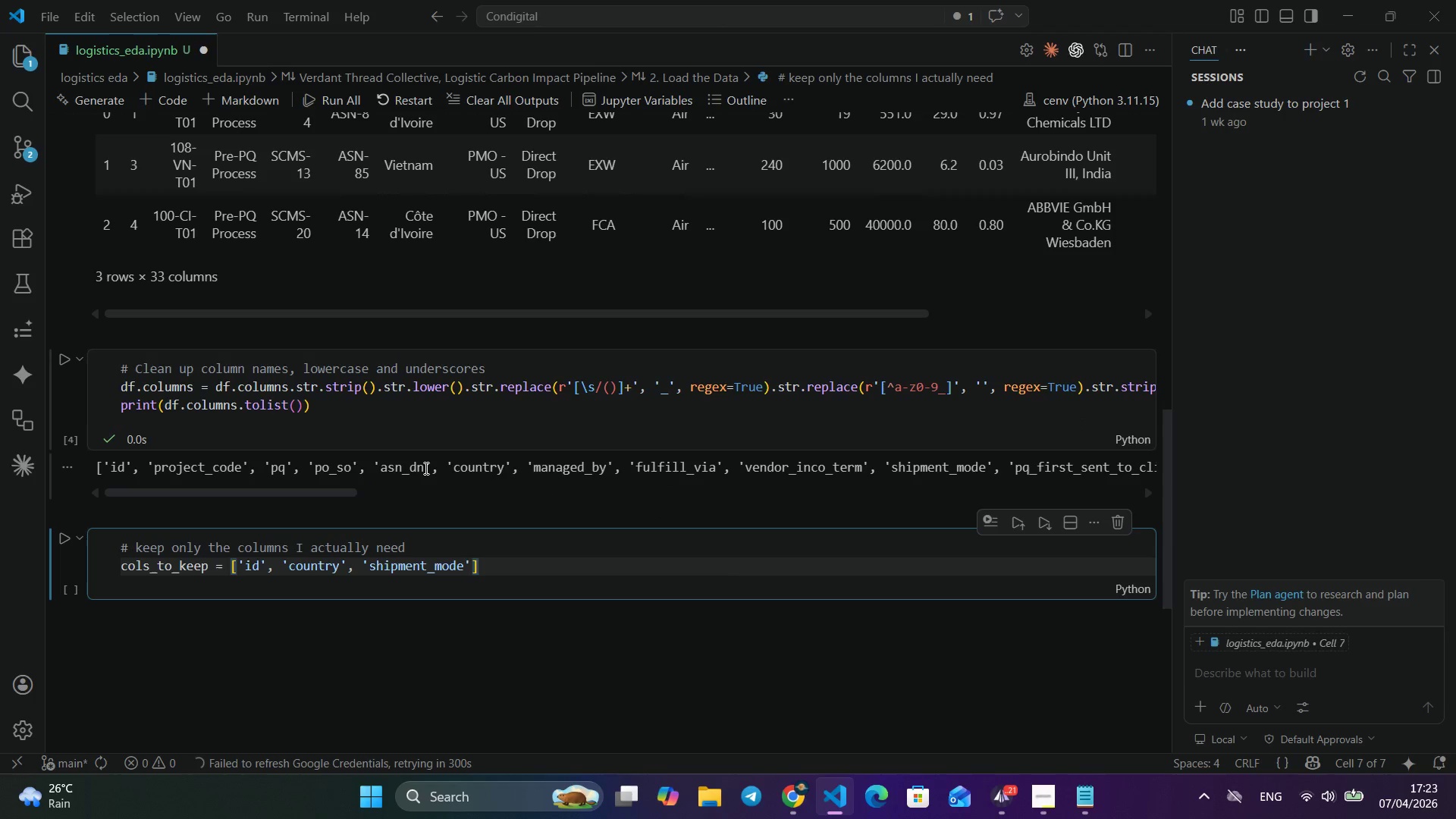 
left_click_drag(start_coordinate=[237, 488], to_coordinate=[532, 536])
 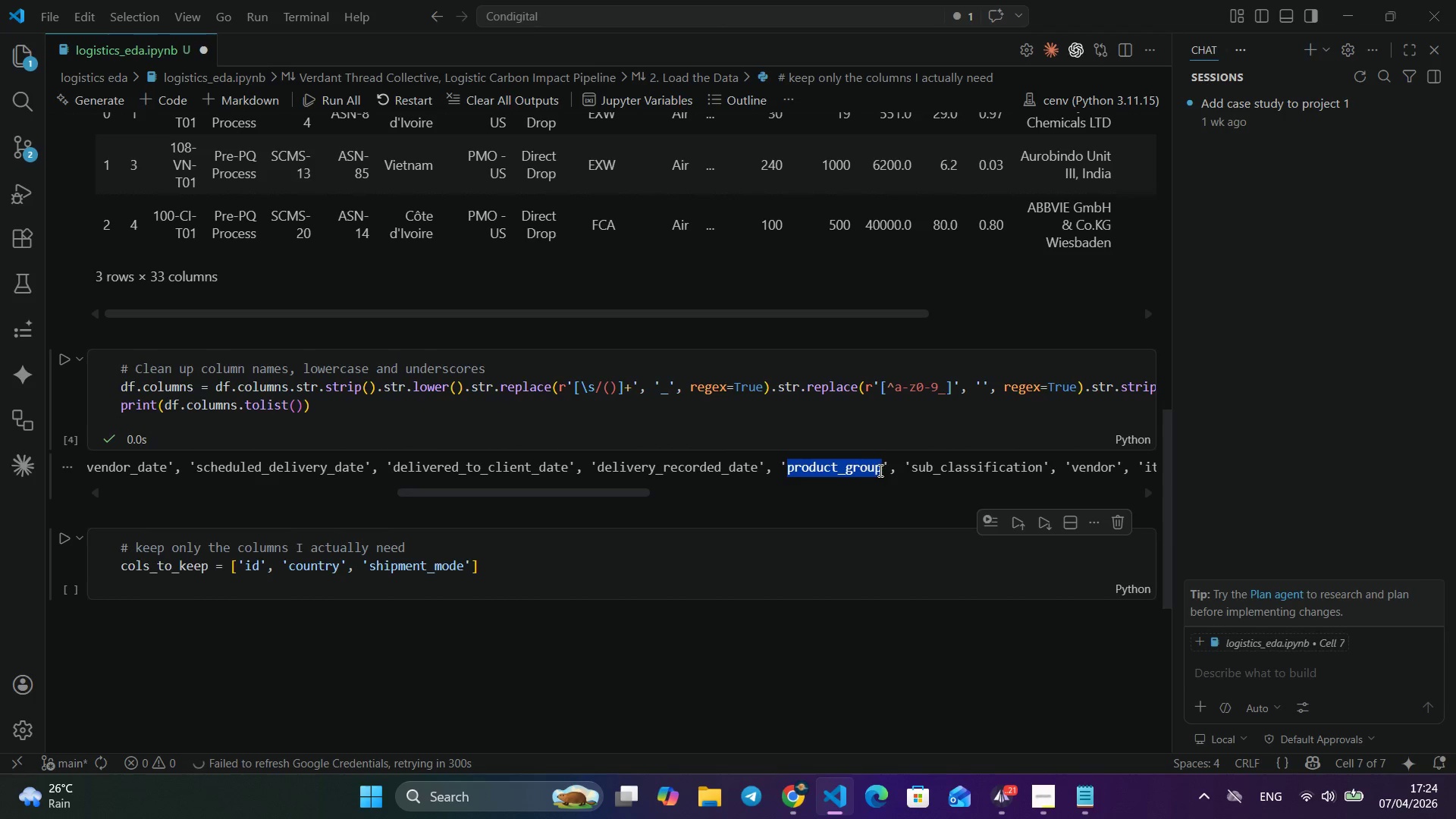 
left_click_drag(start_coordinate=[786, 466], to_coordinate=[880, 470])
 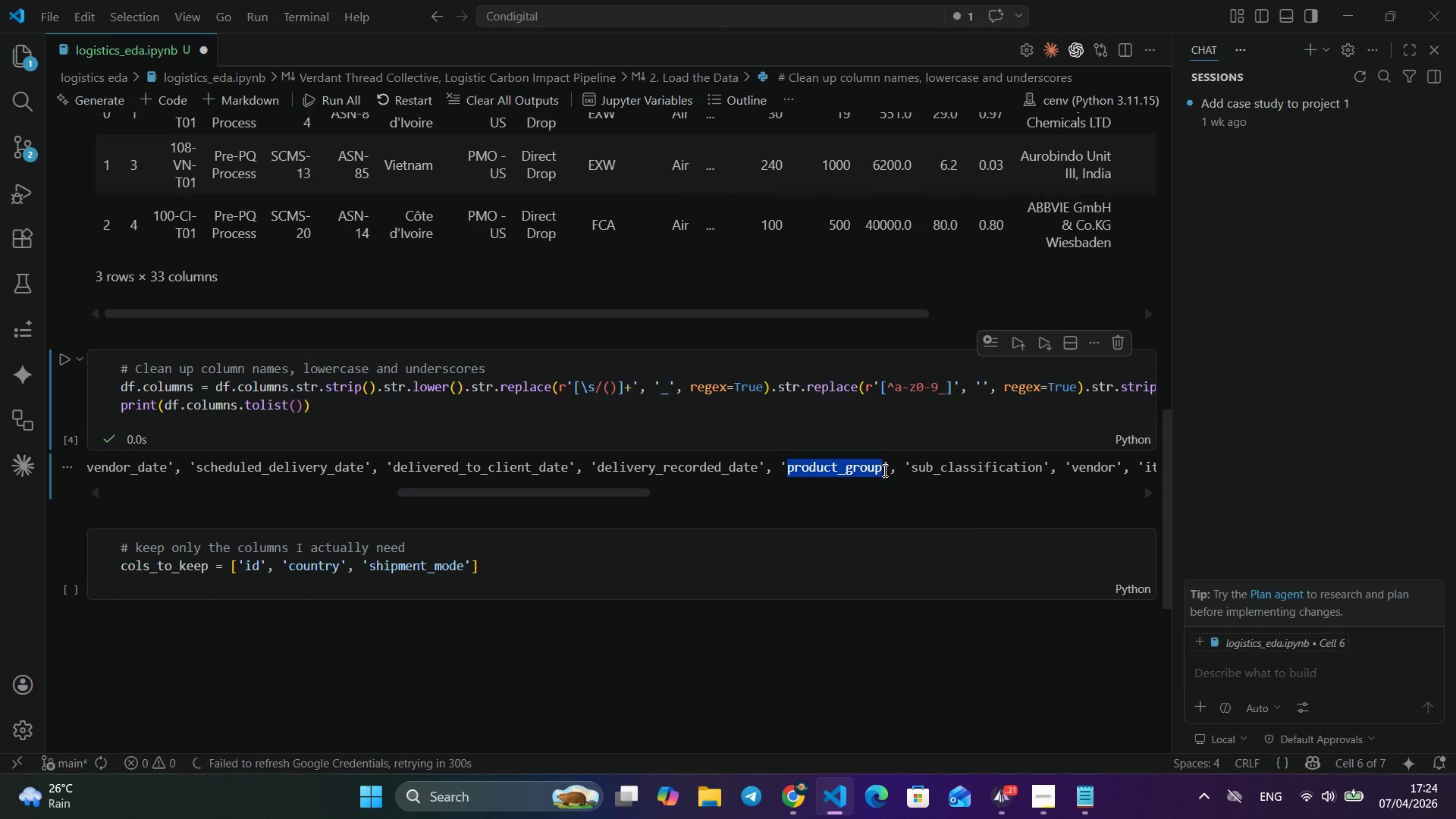 
hold_key(key=ControlLeft, duration=0.64)
 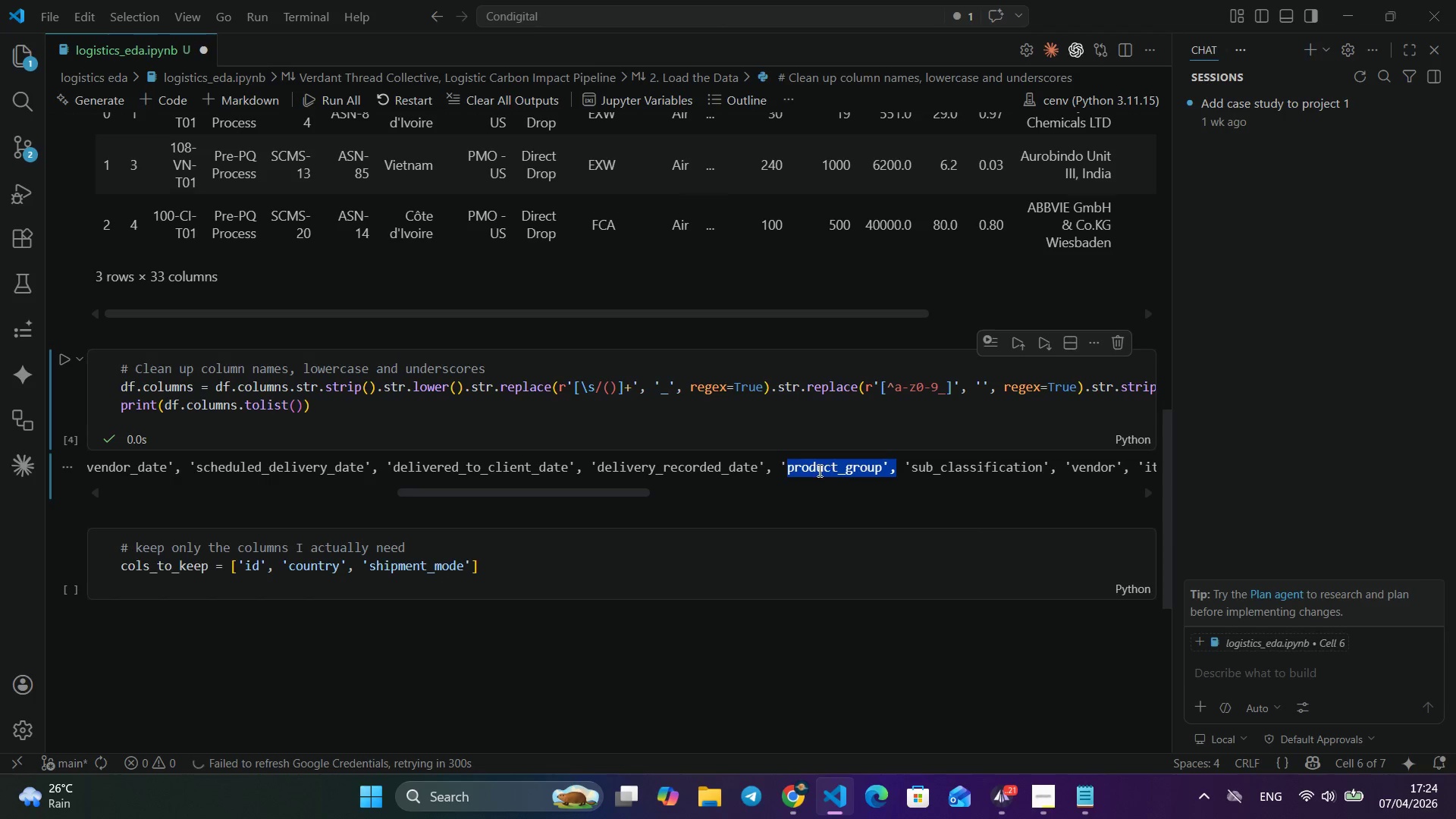 
hold_key(key=ControlLeft, duration=3.36)
left_click([886, 467])
 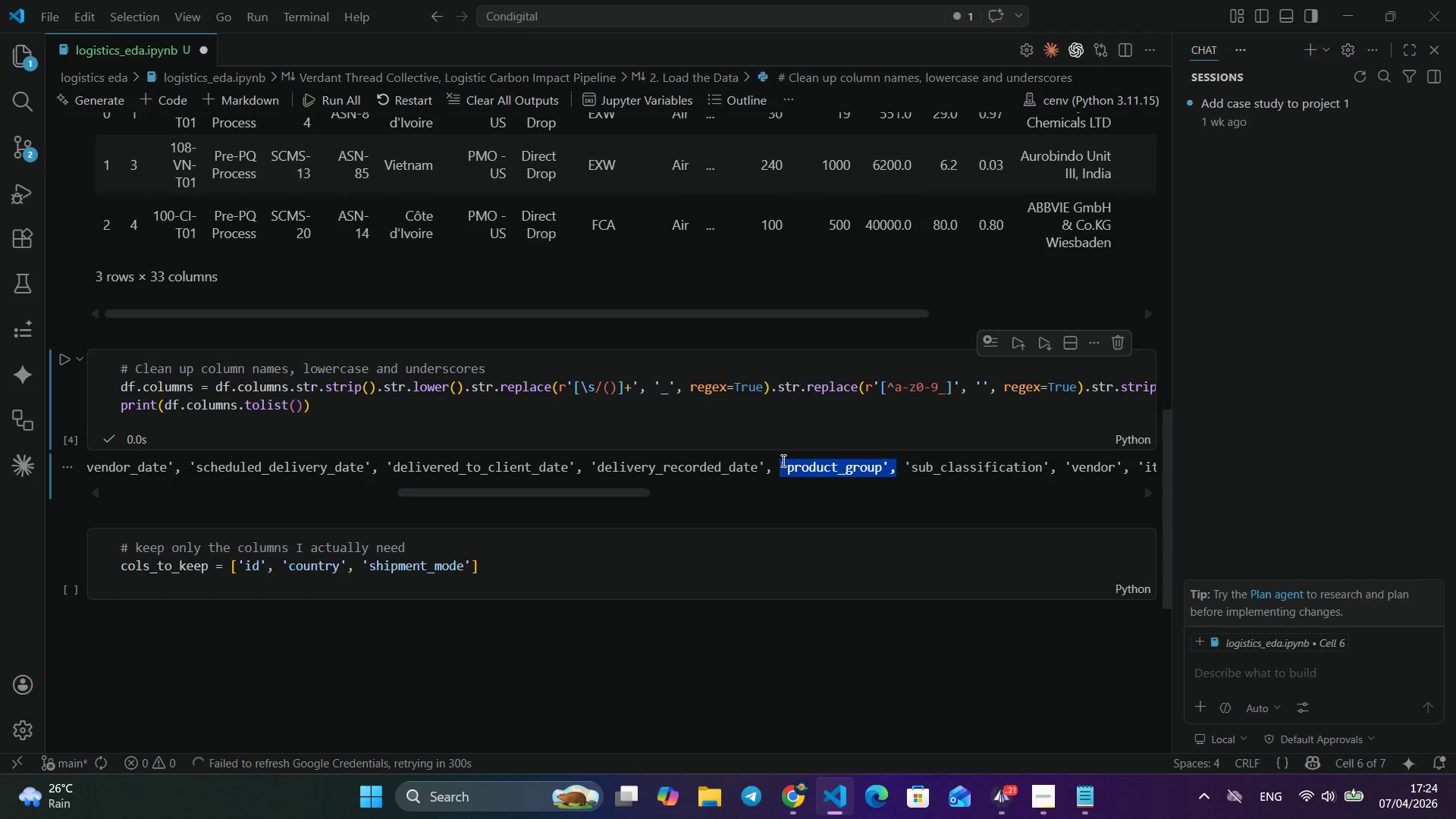 
left_click_drag(start_coordinate=[887, 466], to_coordinate=[782, 460])
 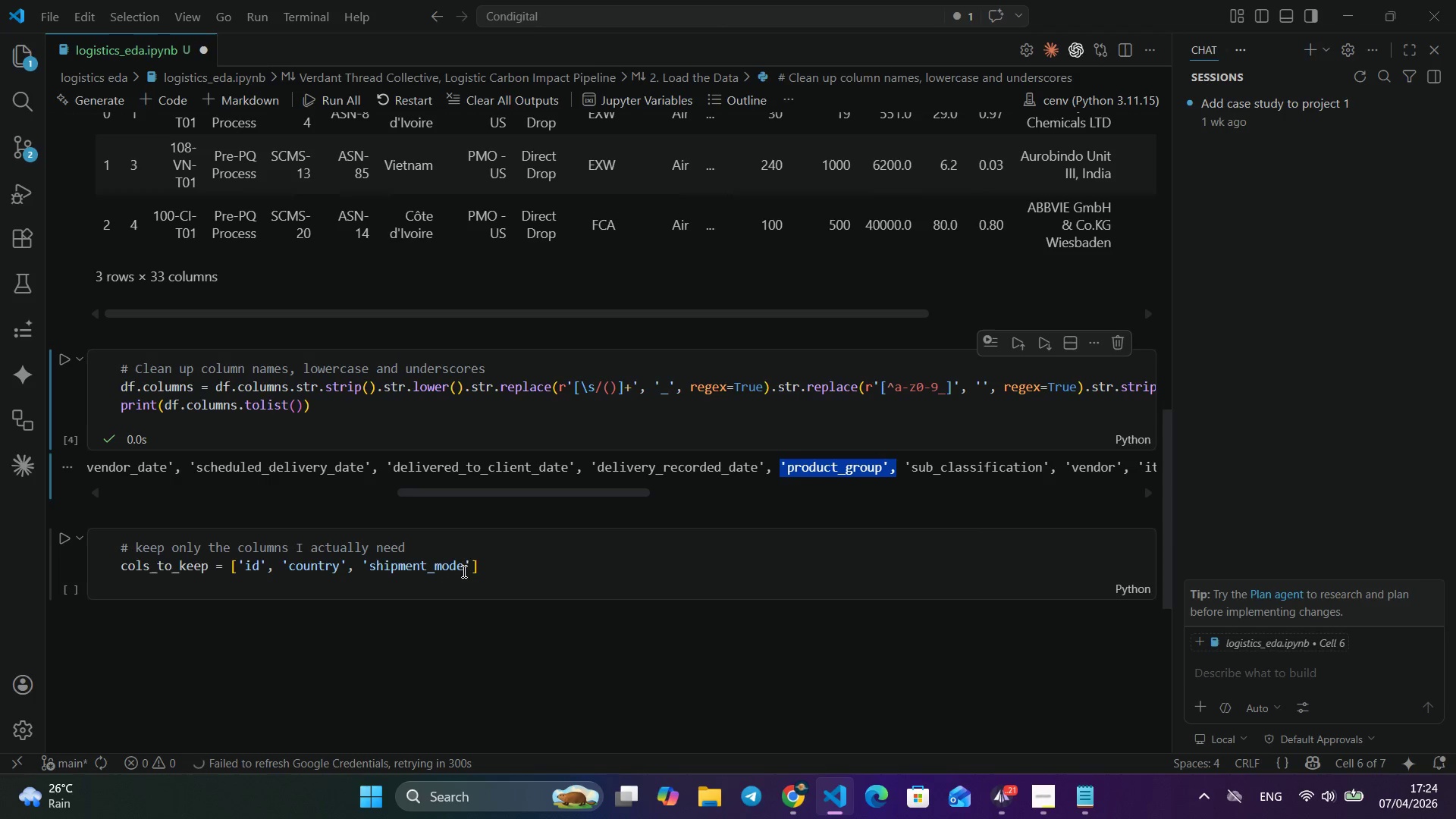 
key(Control+Shift+C)
 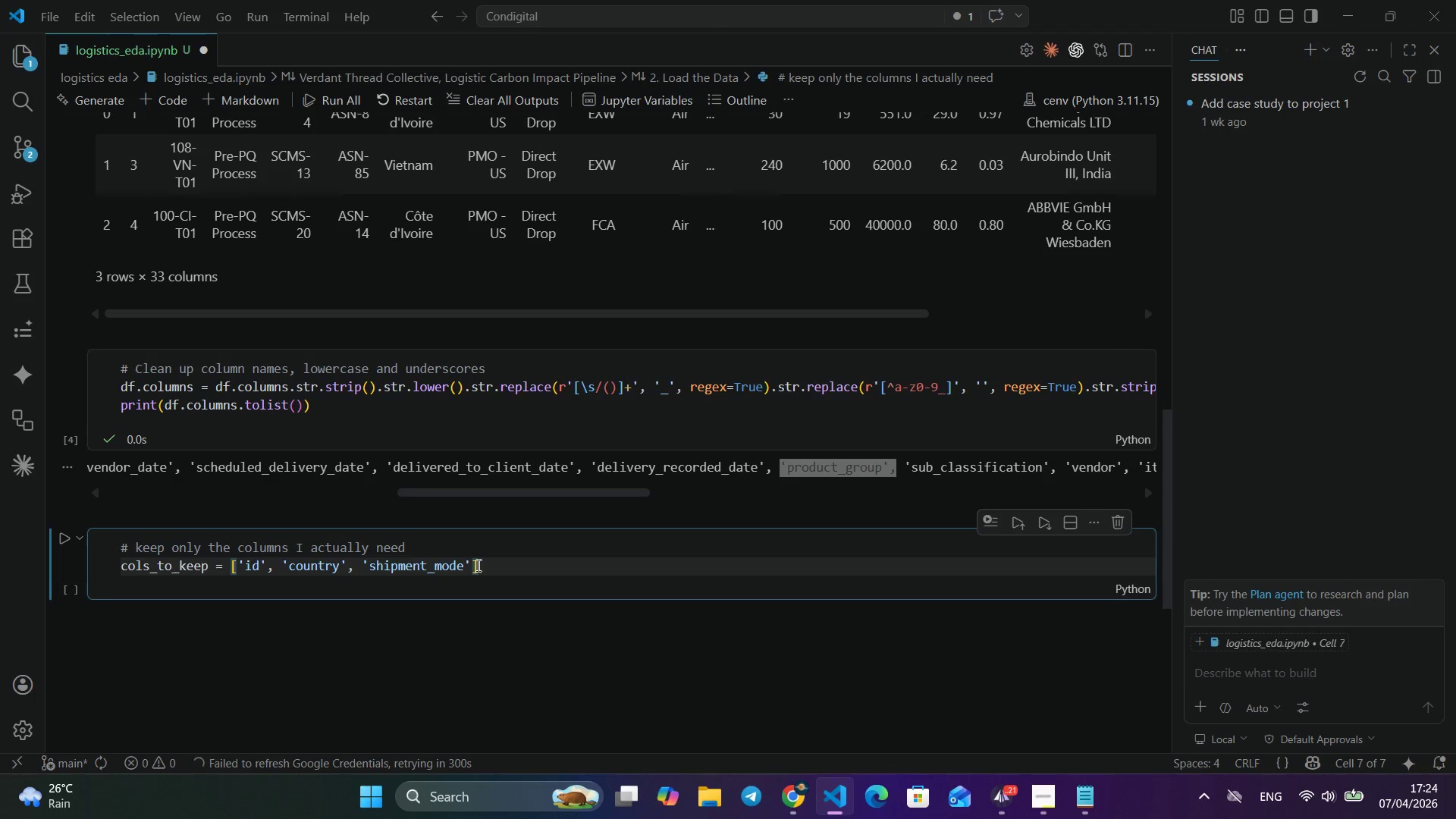 
left_click([469, 569])
 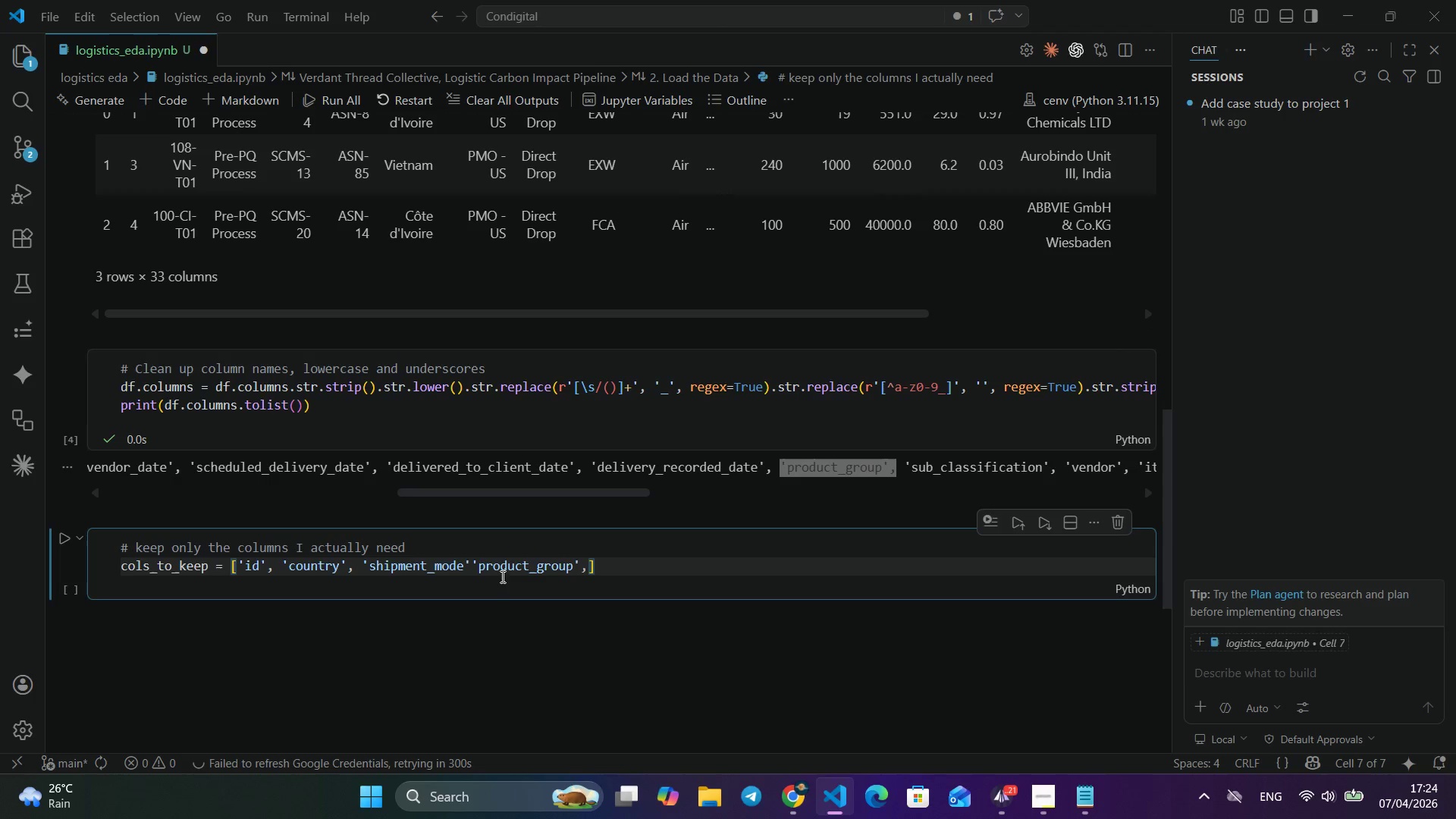 
key(Control+Shift+V)
 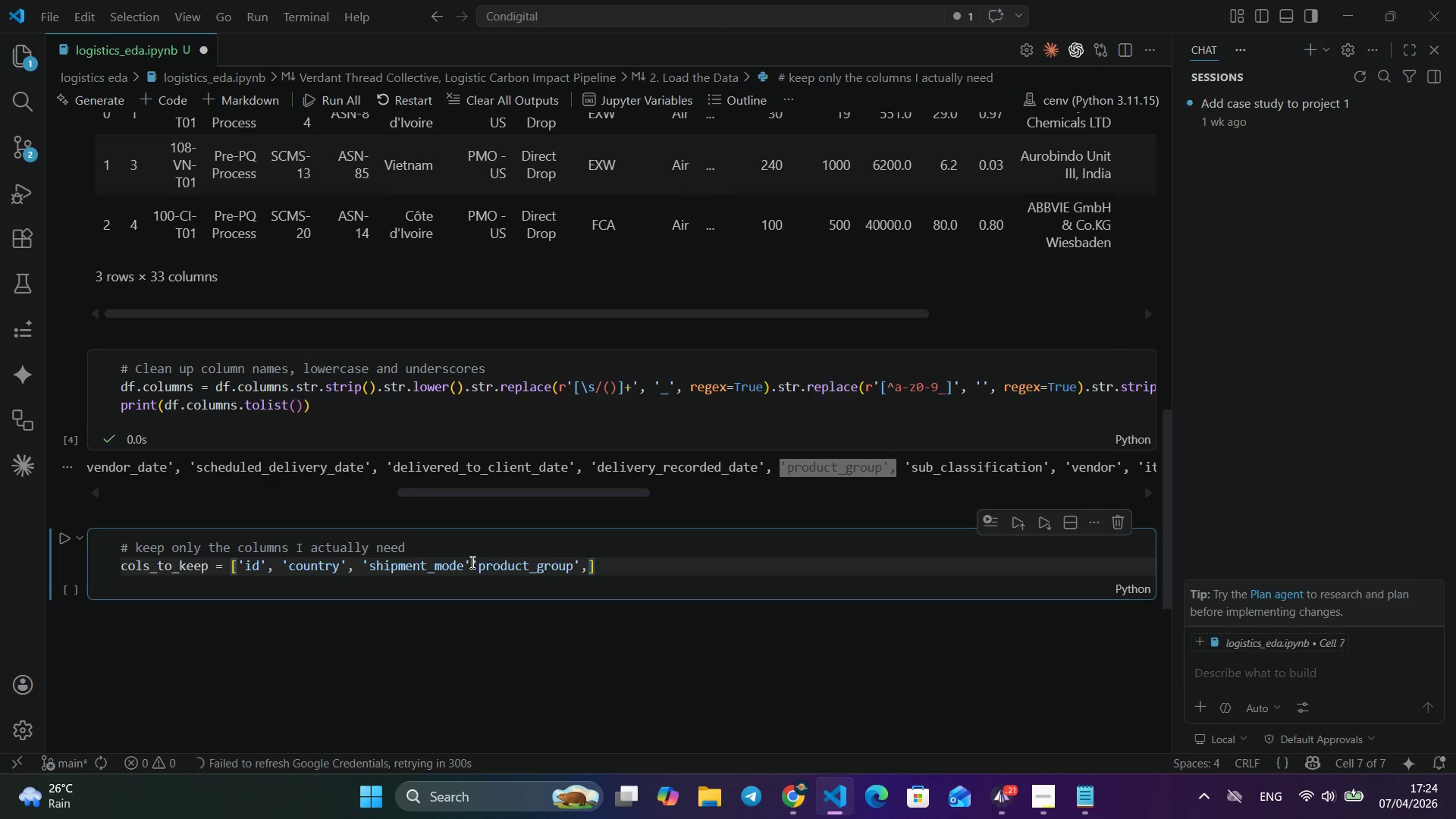 
left_click([472, 562])
 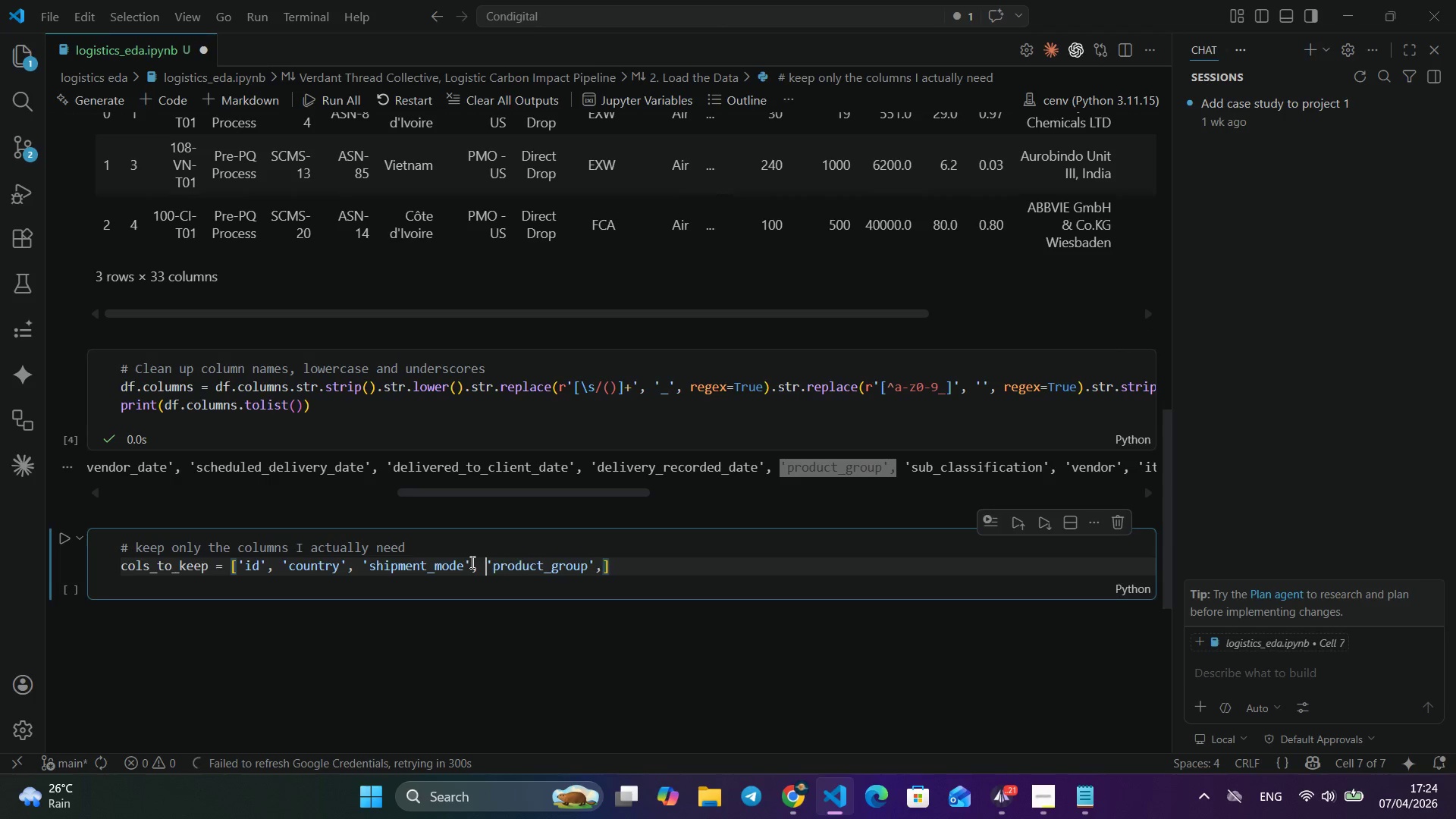 
key(Shift+Comma)
 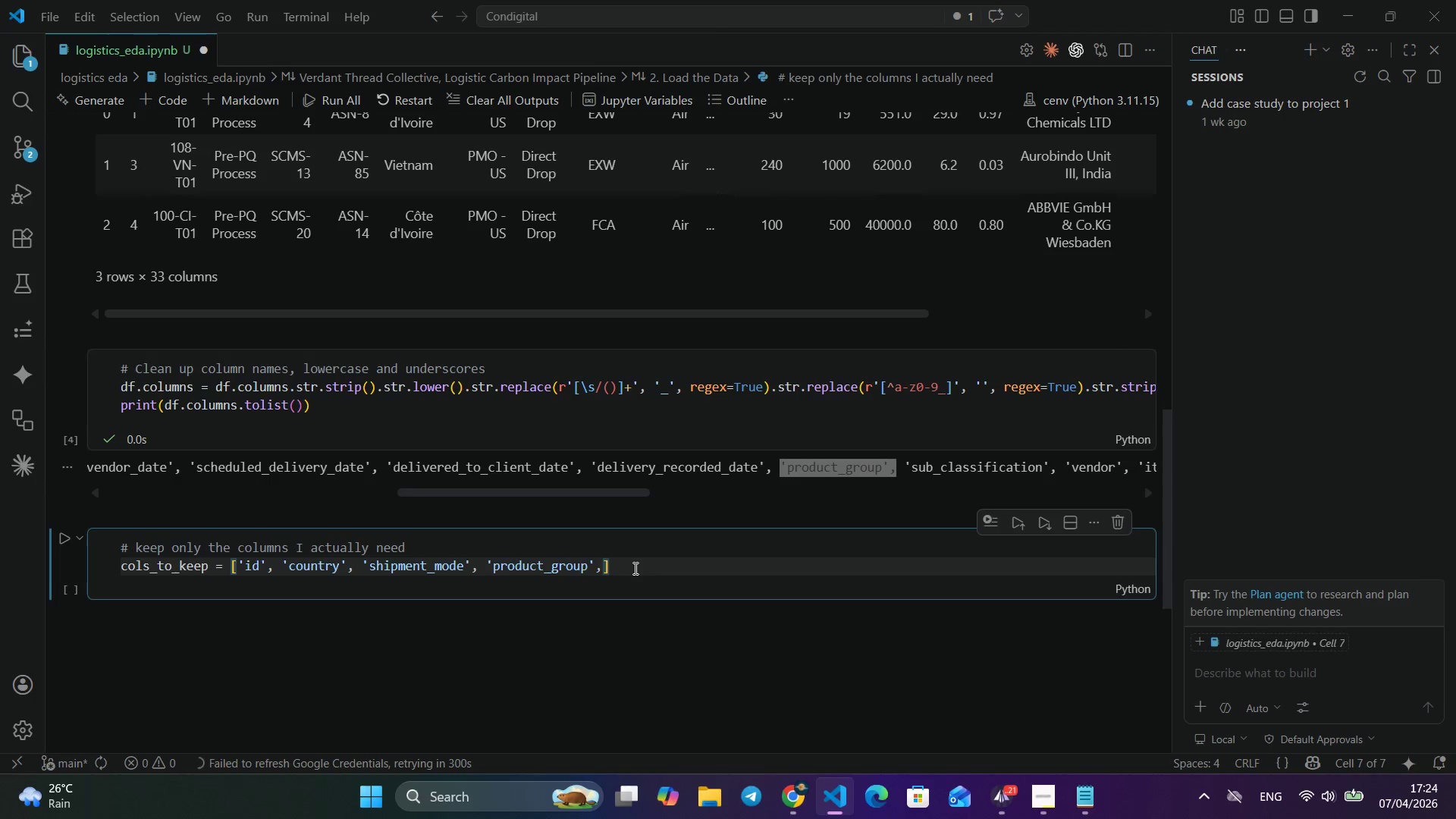 
key(Shift+Space)
 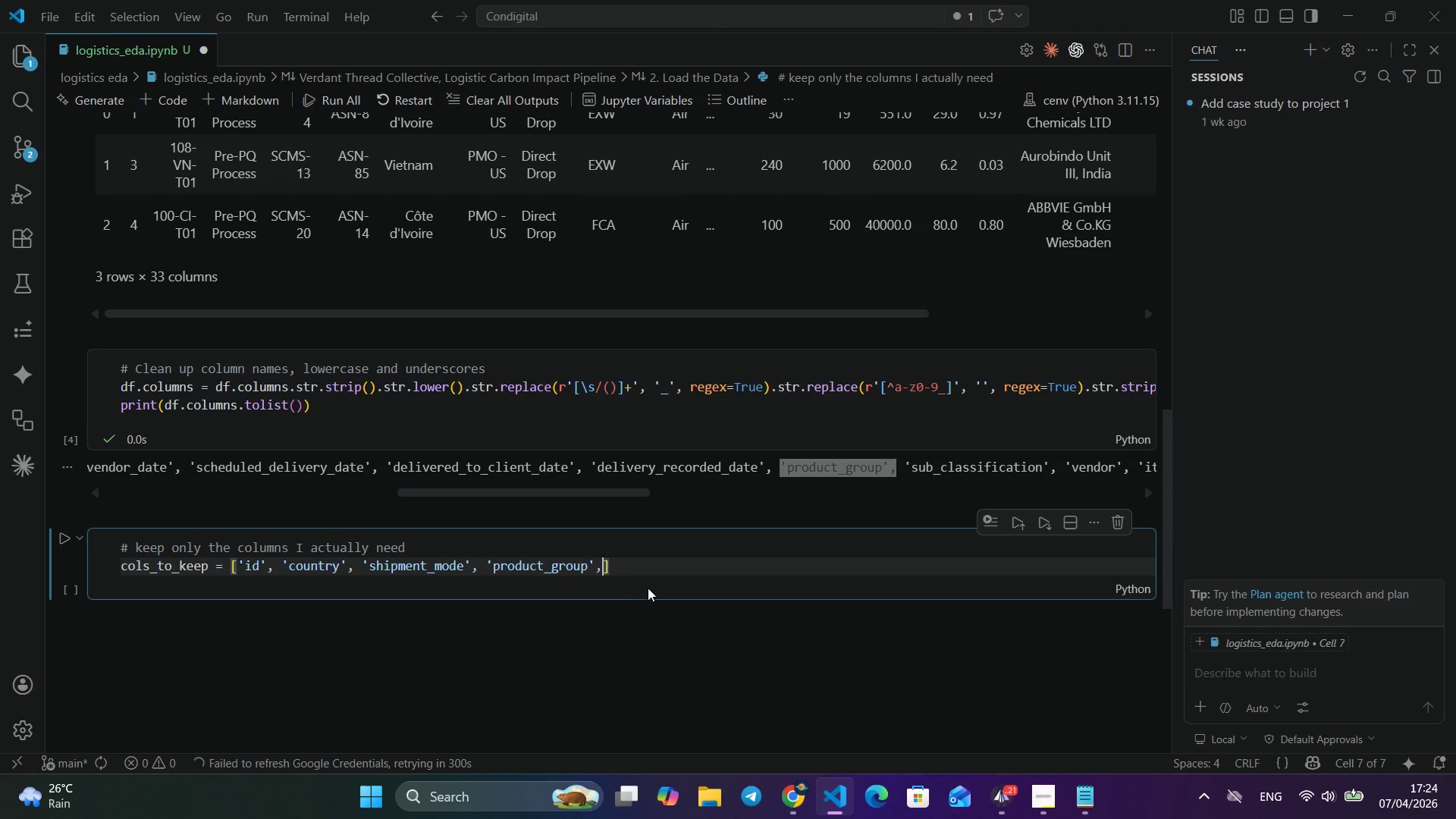 
left_click([600, 570])
 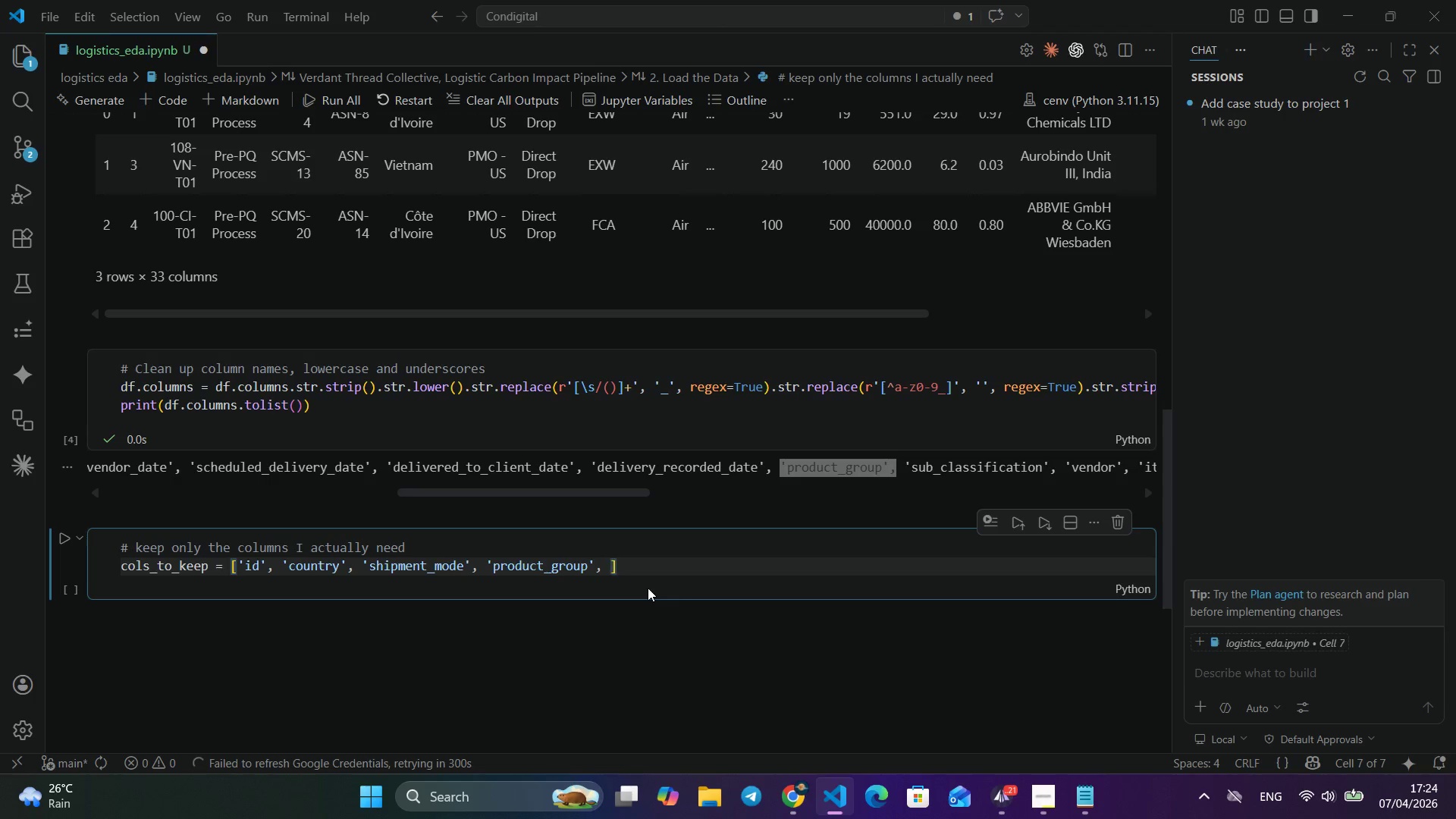 
key(Shift+Space)
 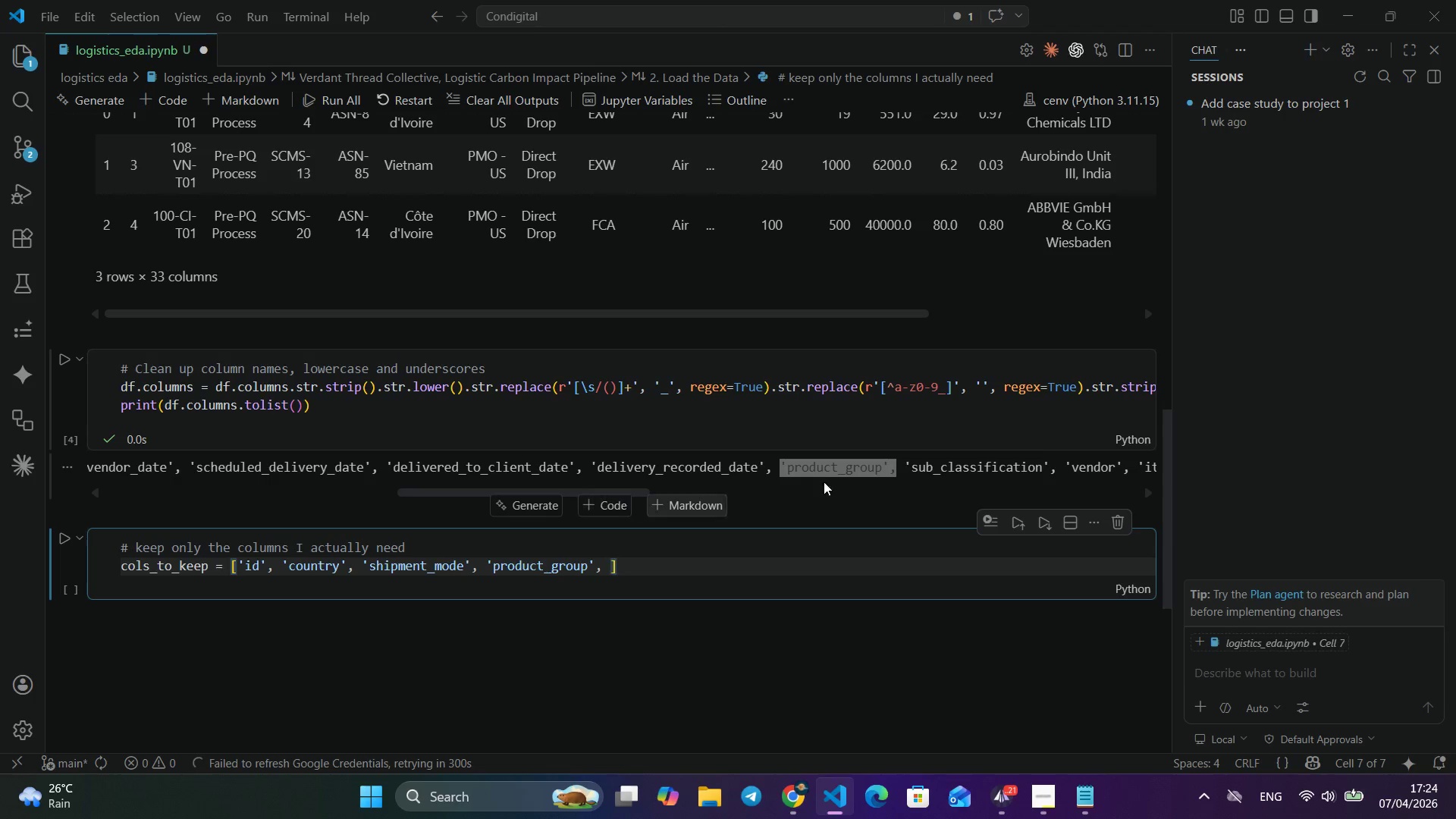 
wait(7.55)
 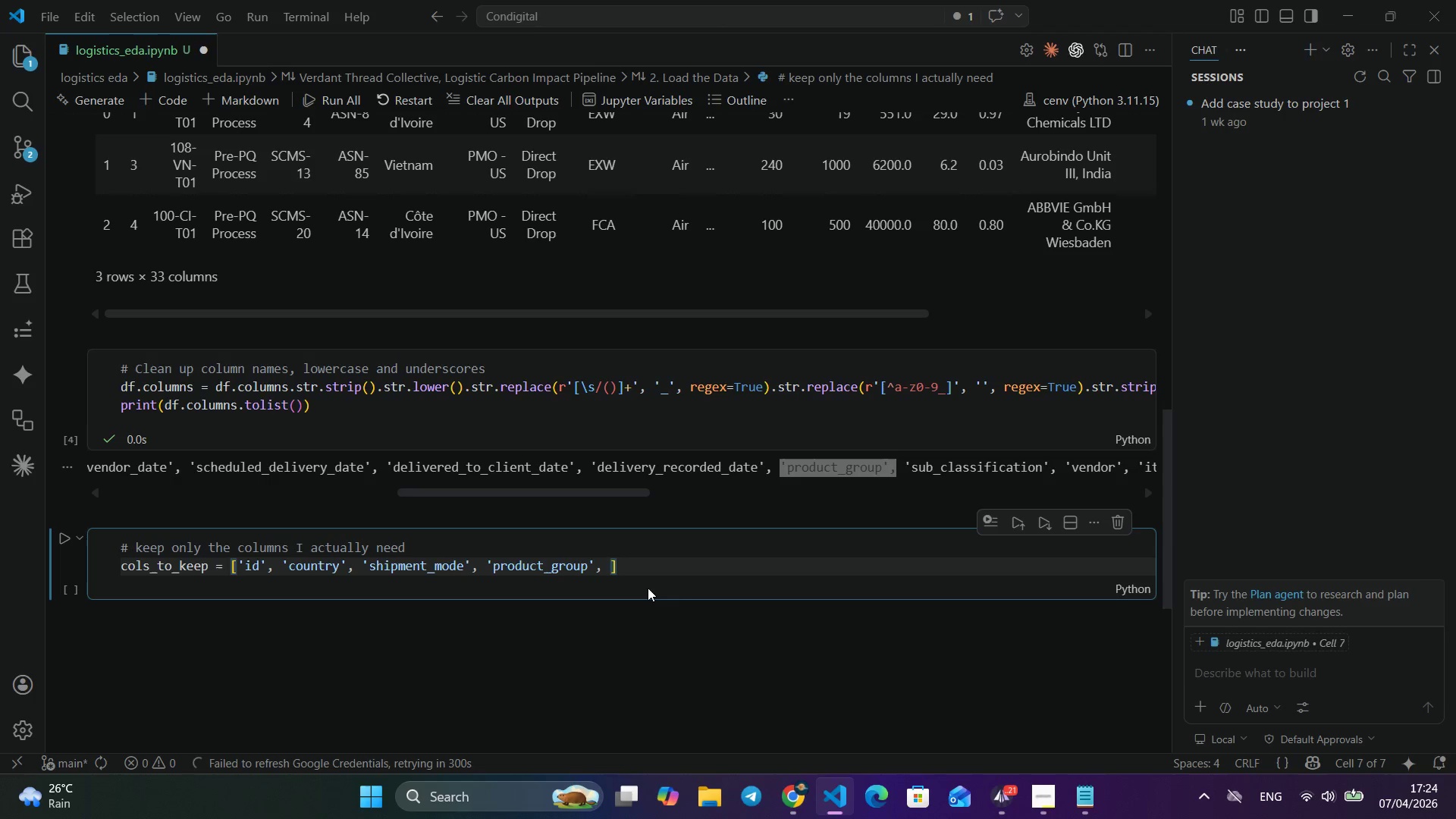 
left_click_drag(start_coordinate=[902, 462], to_coordinate=[1054, 463])
 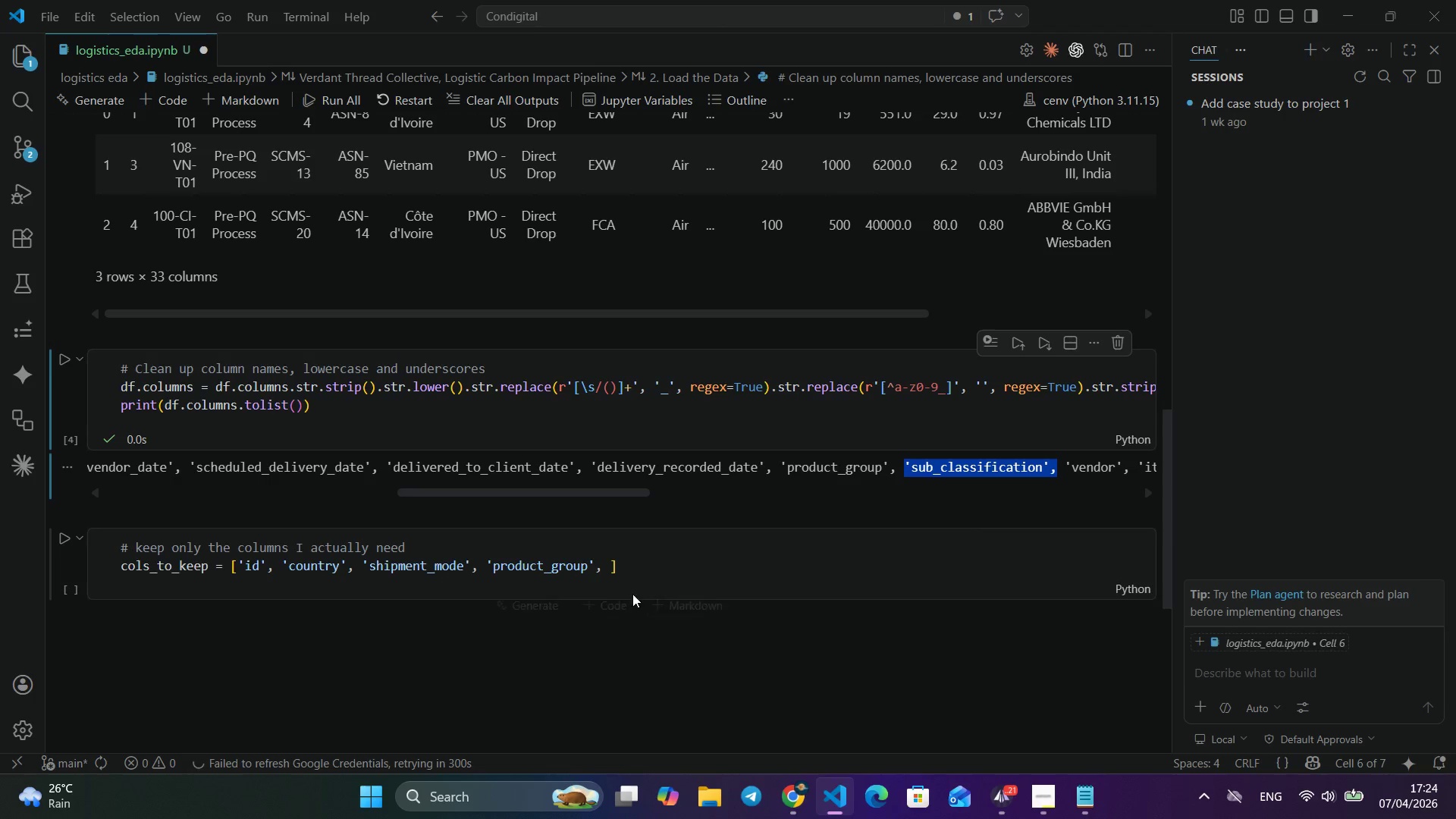 
key(Control+Shift+C)
 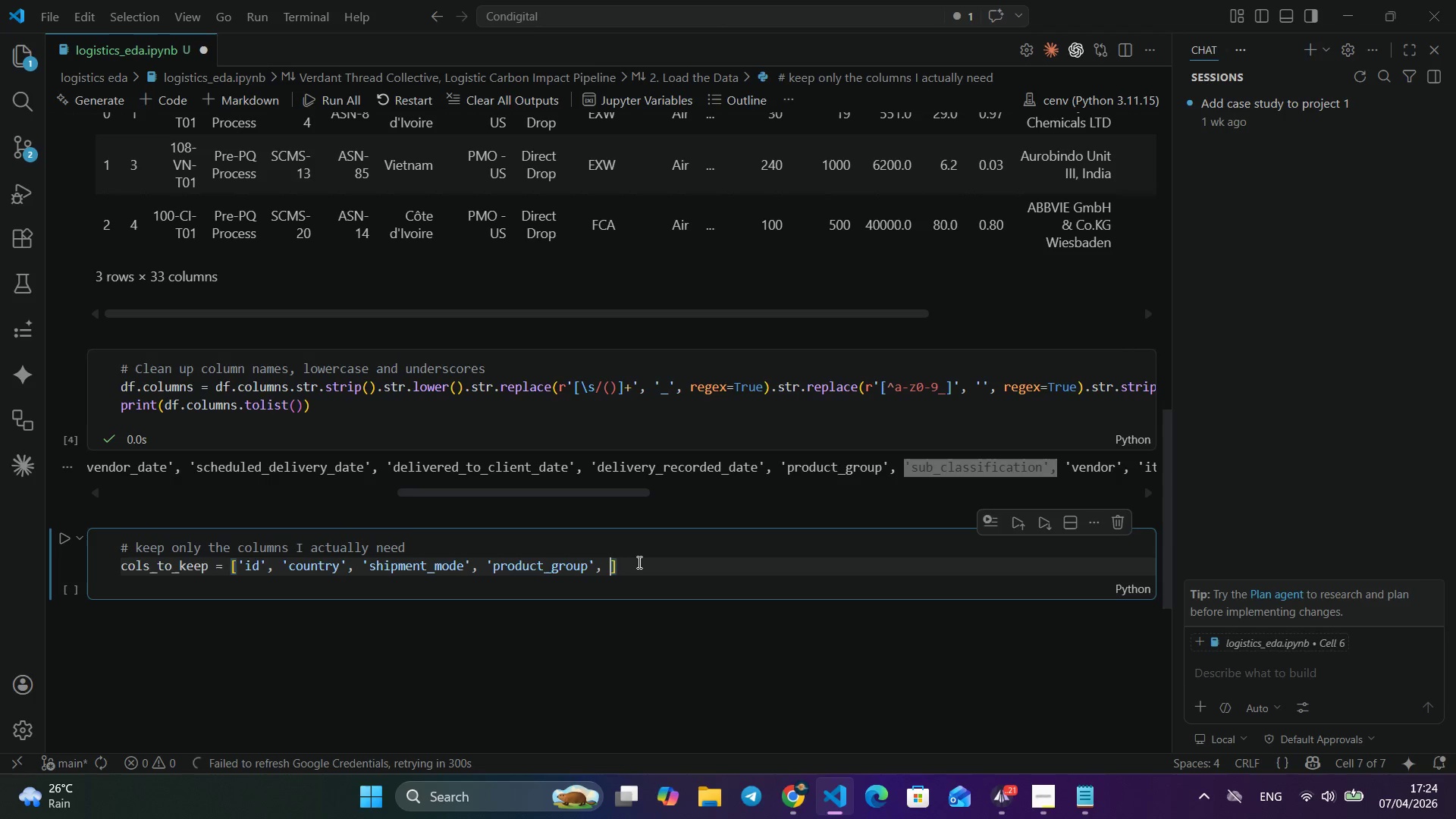 
left_click([610, 566])
 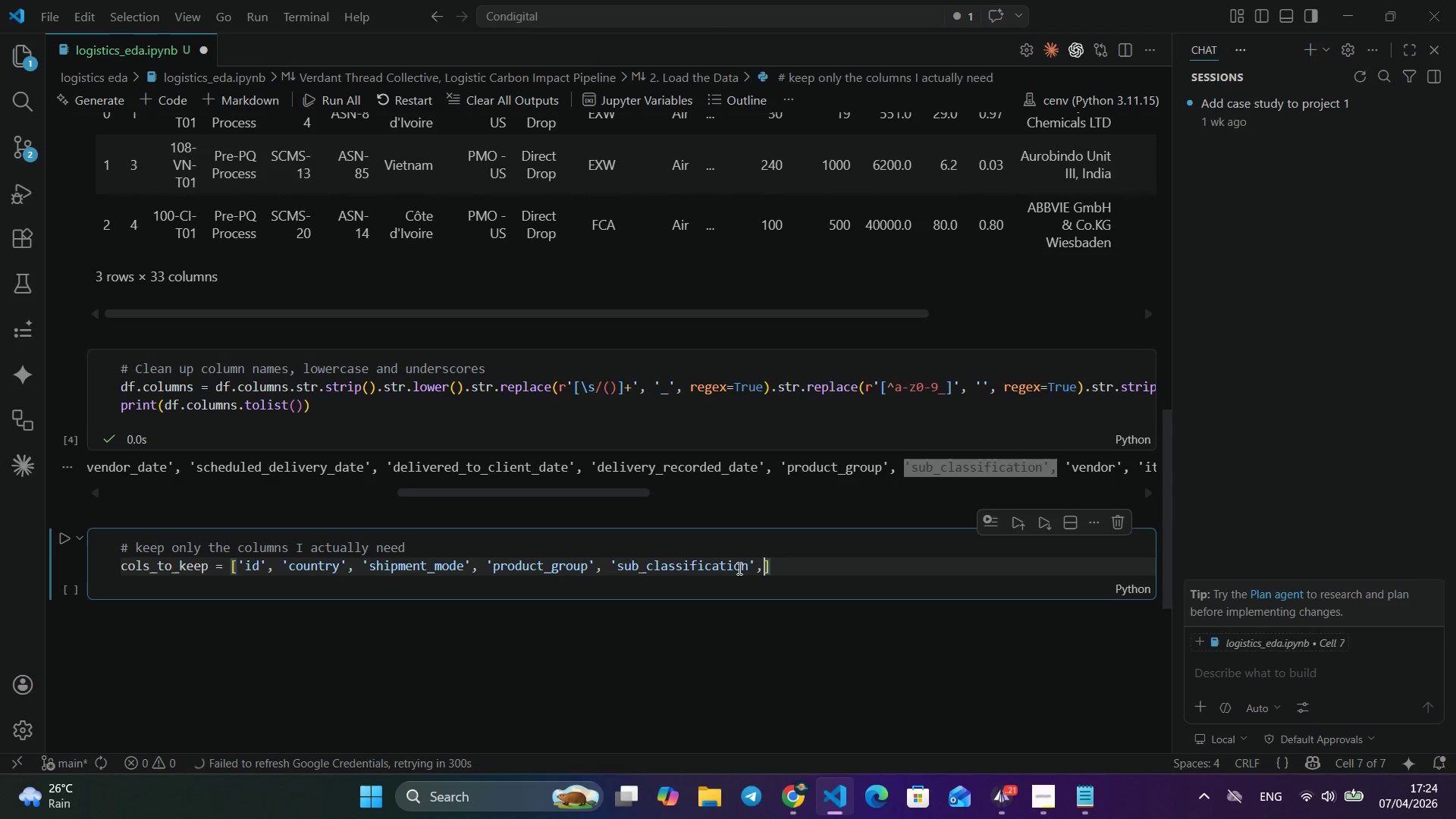 
key(Control+Shift+V)
 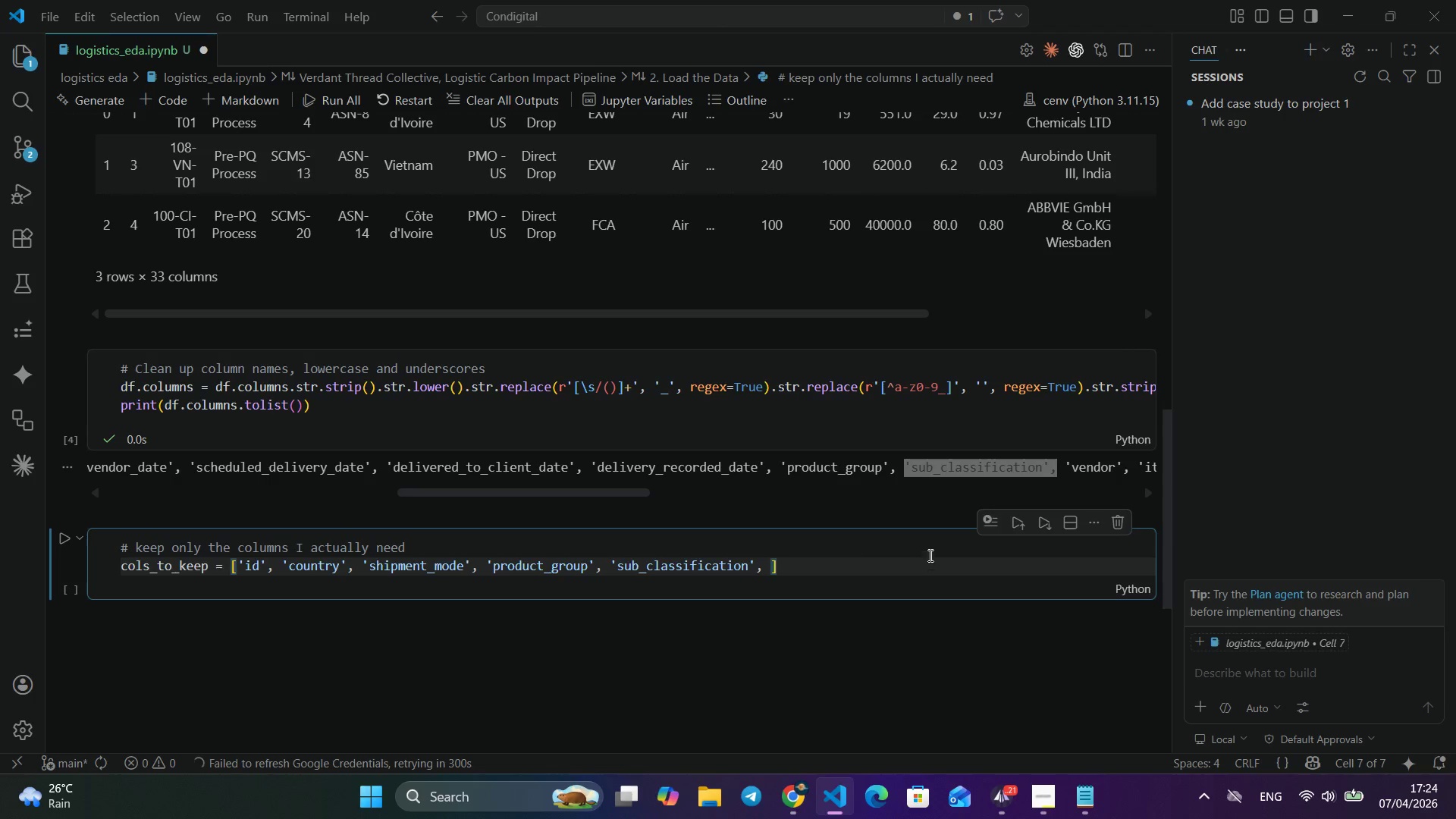 
key(Shift+Space)
 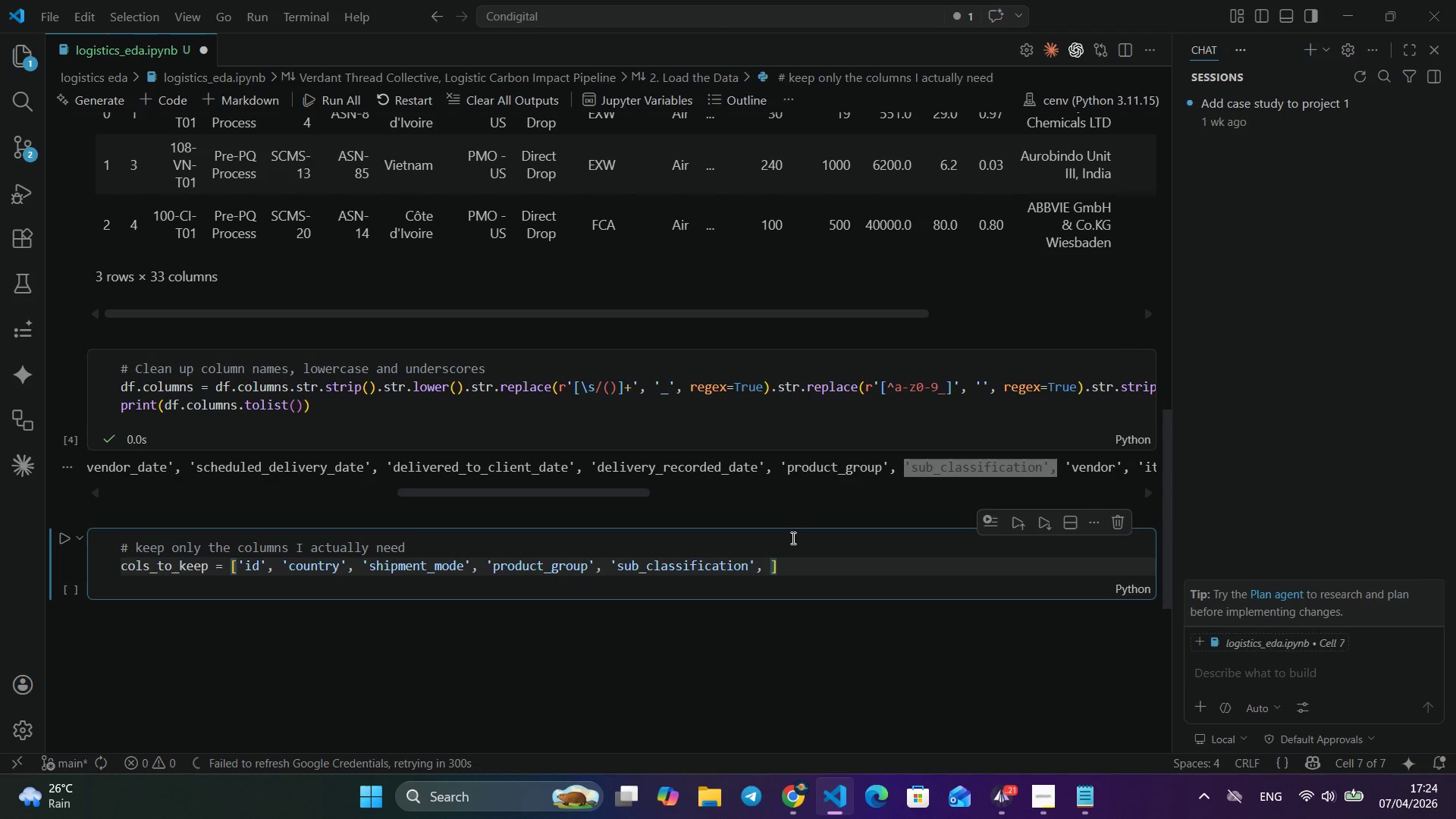 
mouse_move([774, 532])
 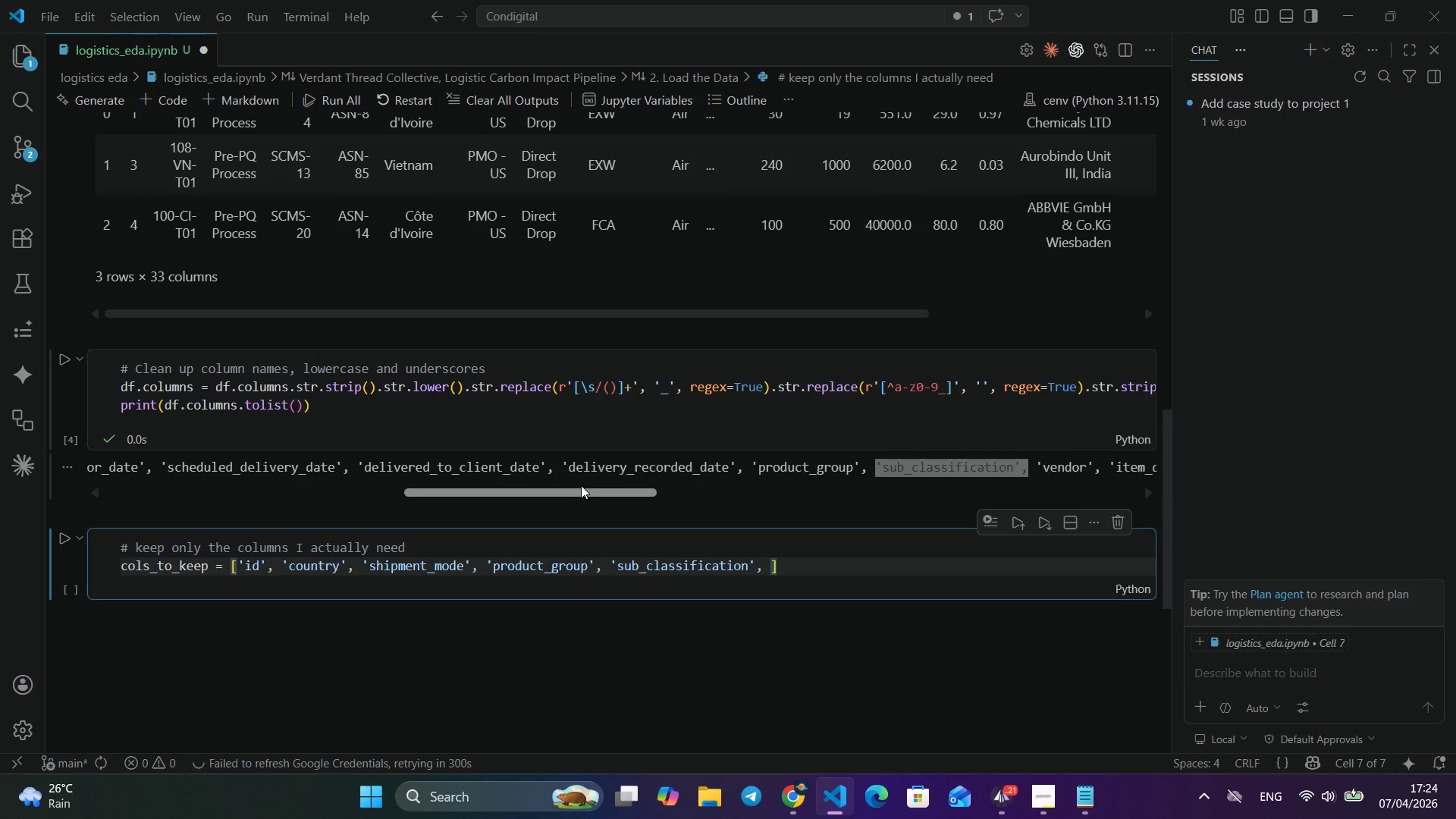 
left_click_drag(start_coordinate=[573, 490], to_coordinate=[924, 529])